 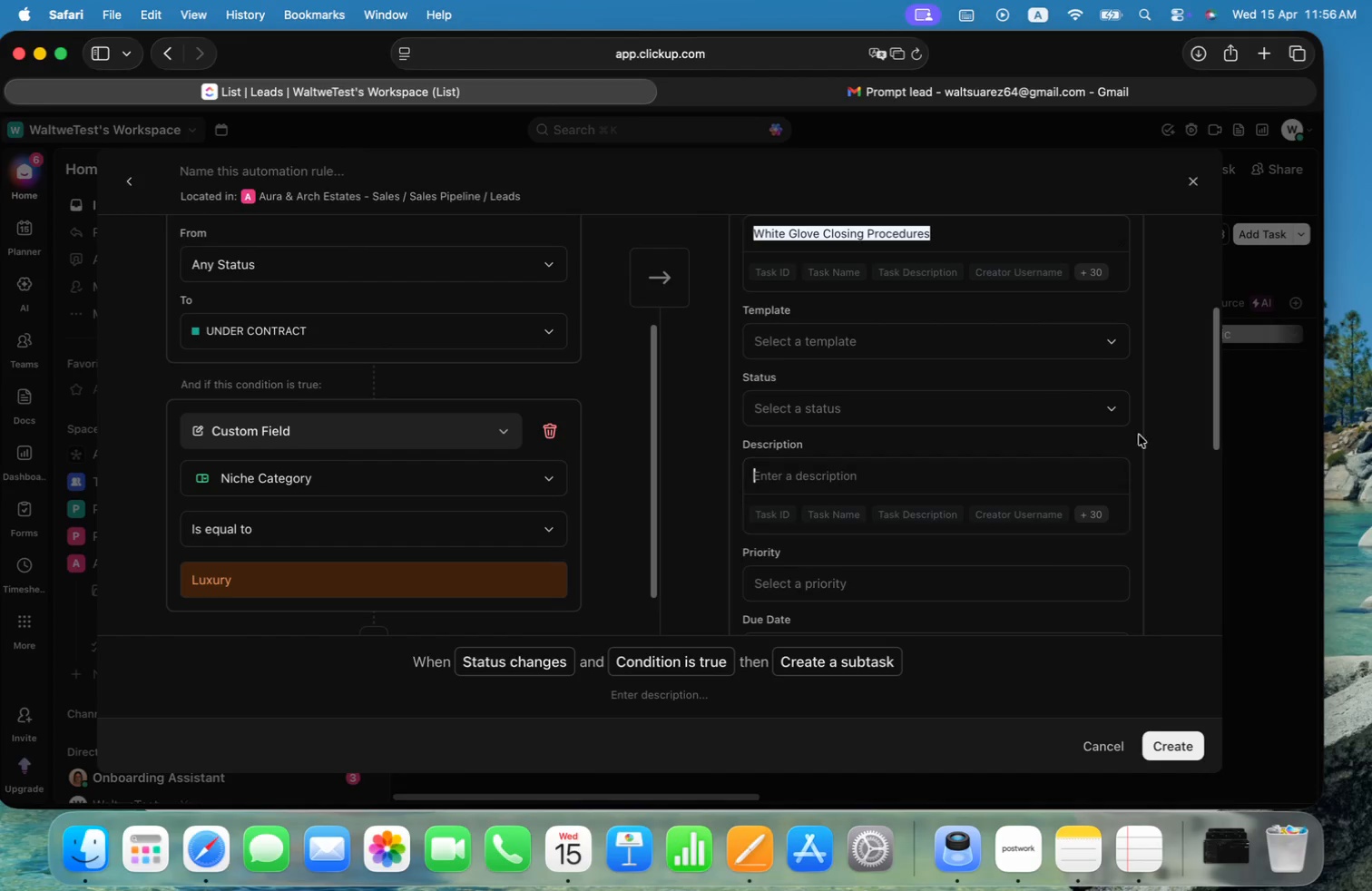 
key(Meta+V)
 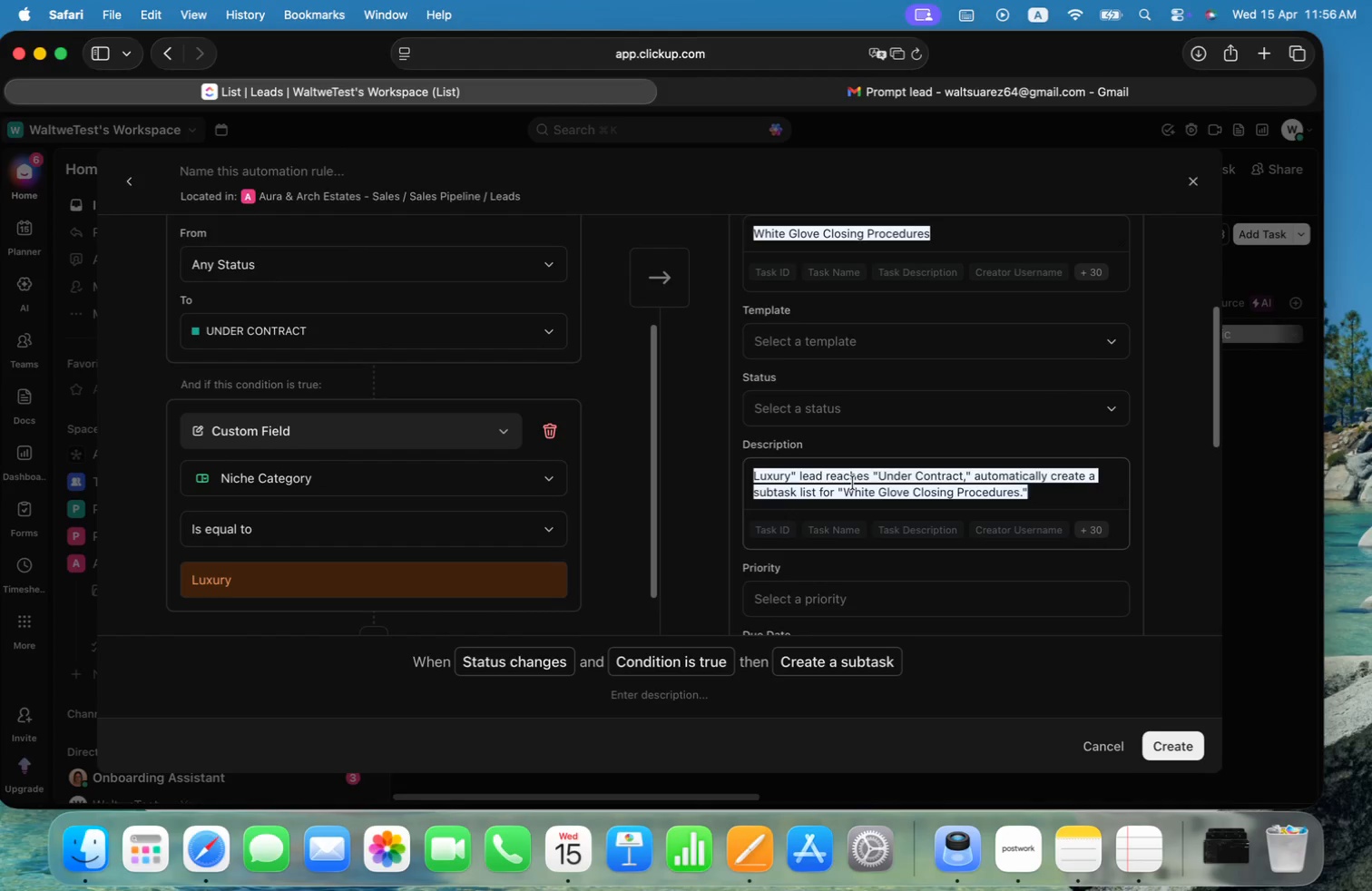 
key(Meta+ArrowUp)
 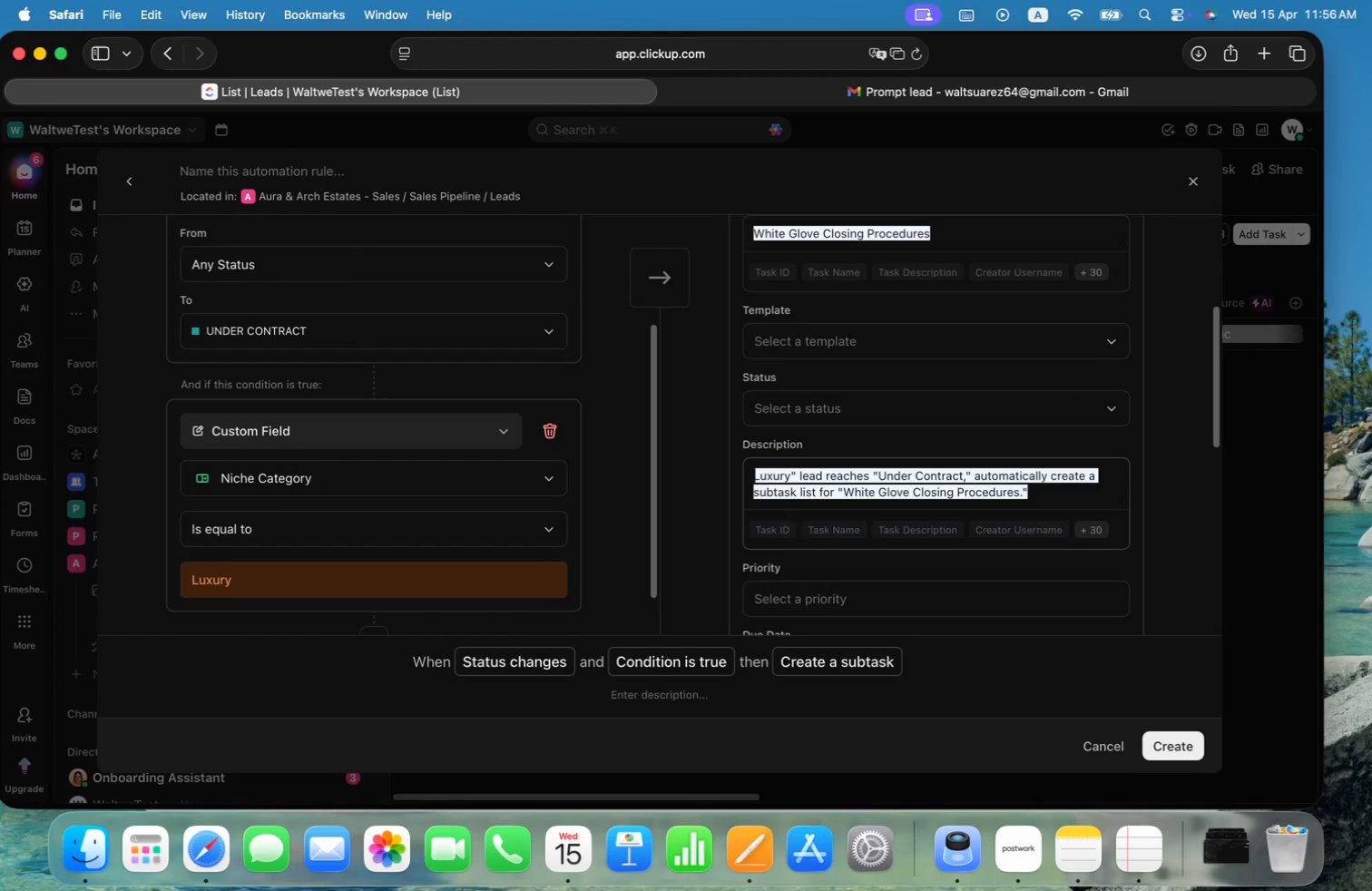 
key(Meta+ArrowLeft)
 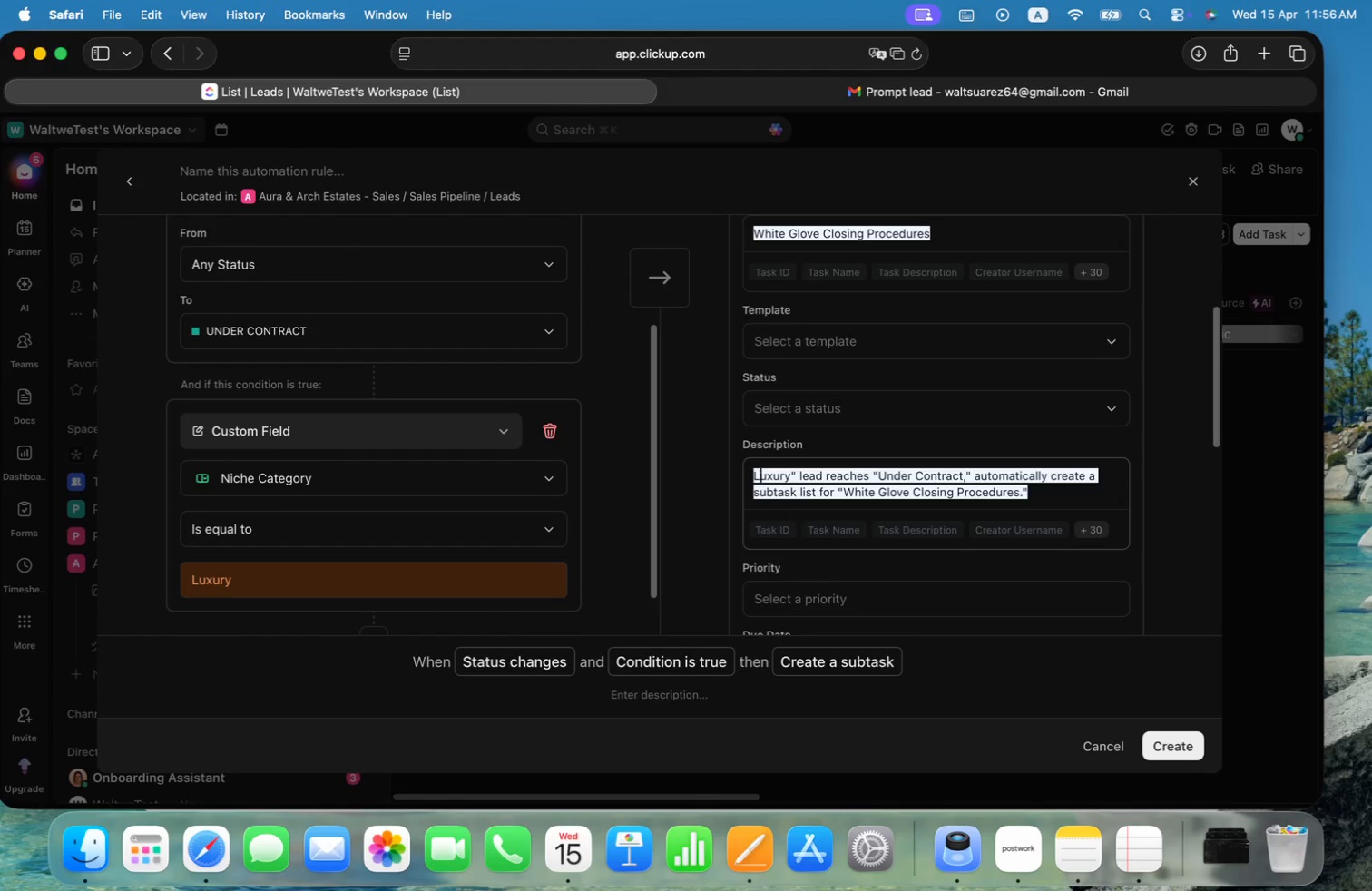 
key(ArrowRight)
 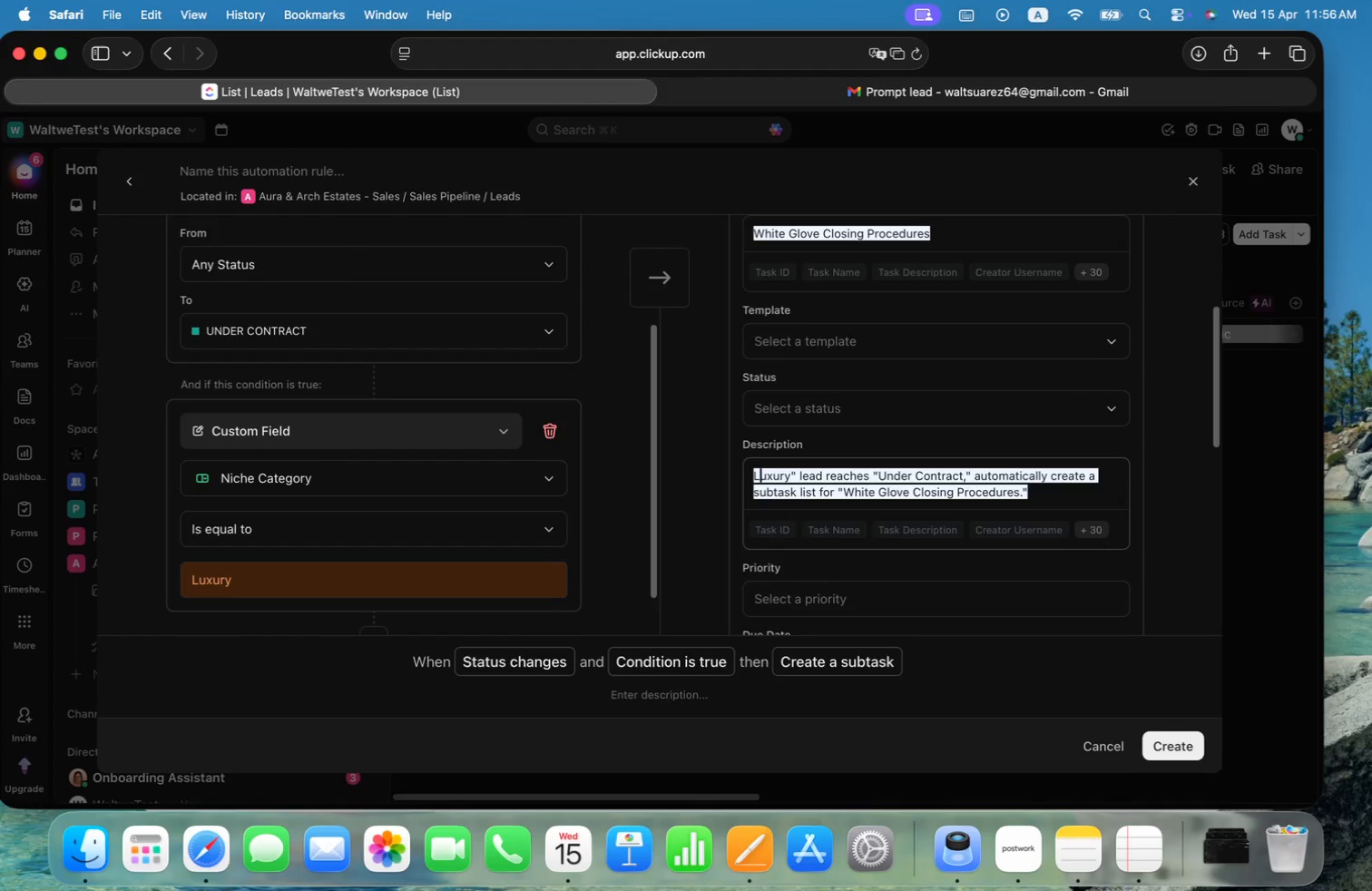 
key(ArrowLeft)
 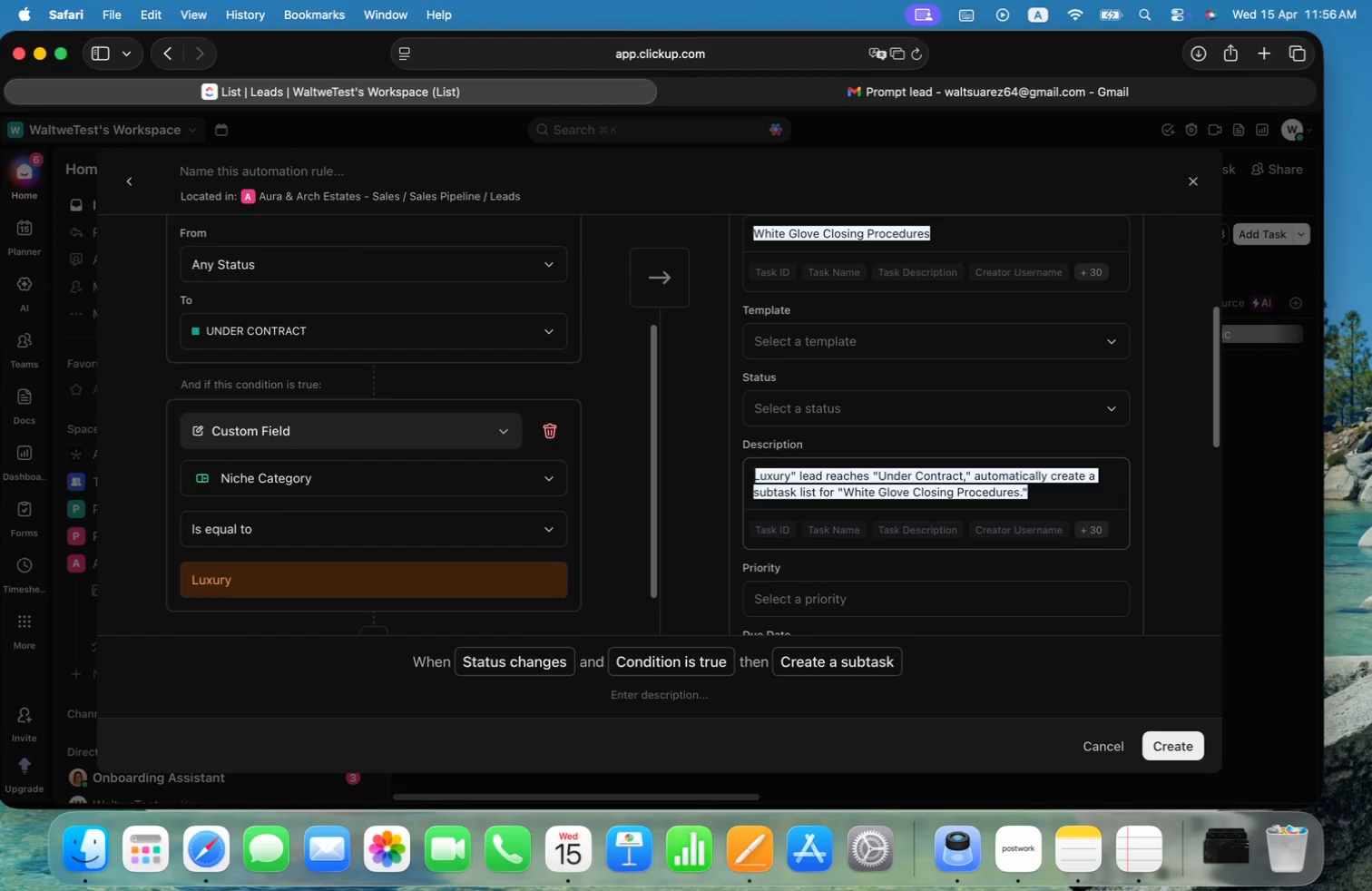 
key(ArrowDown)
 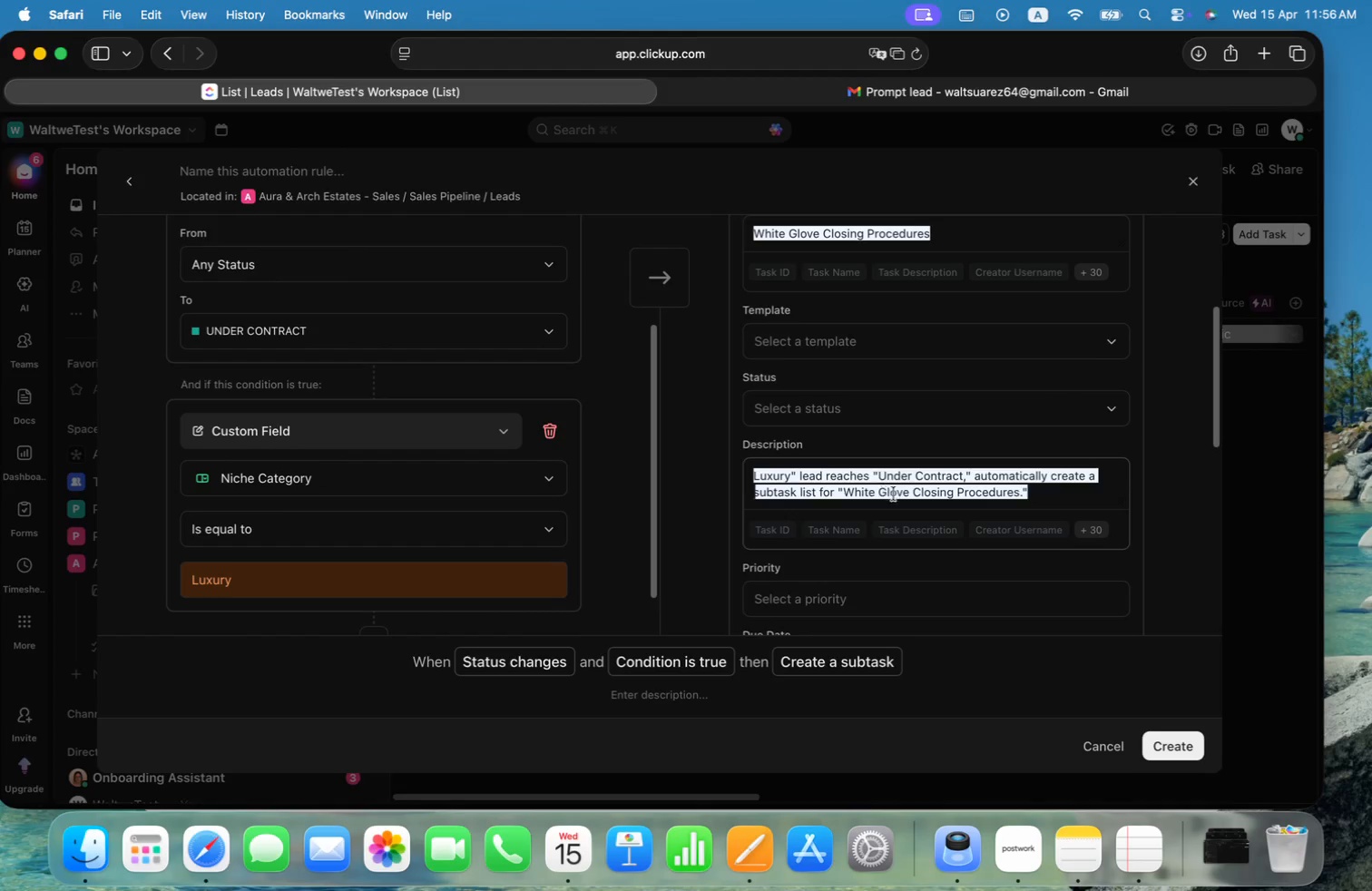 
left_click([1005, 470])
 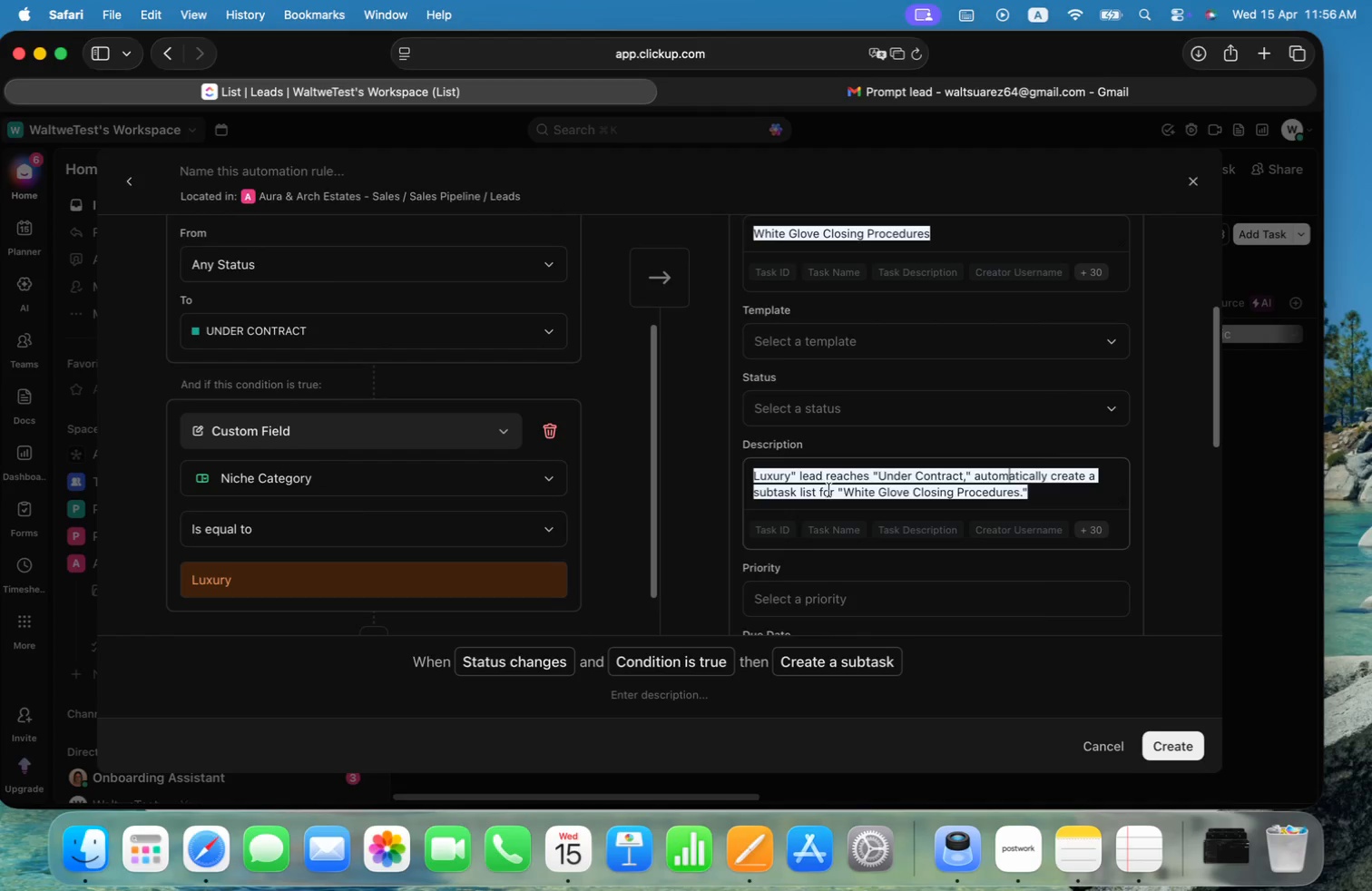 
left_click_drag(start_coordinate=[842, 492], to_coordinate=[718, 463])
 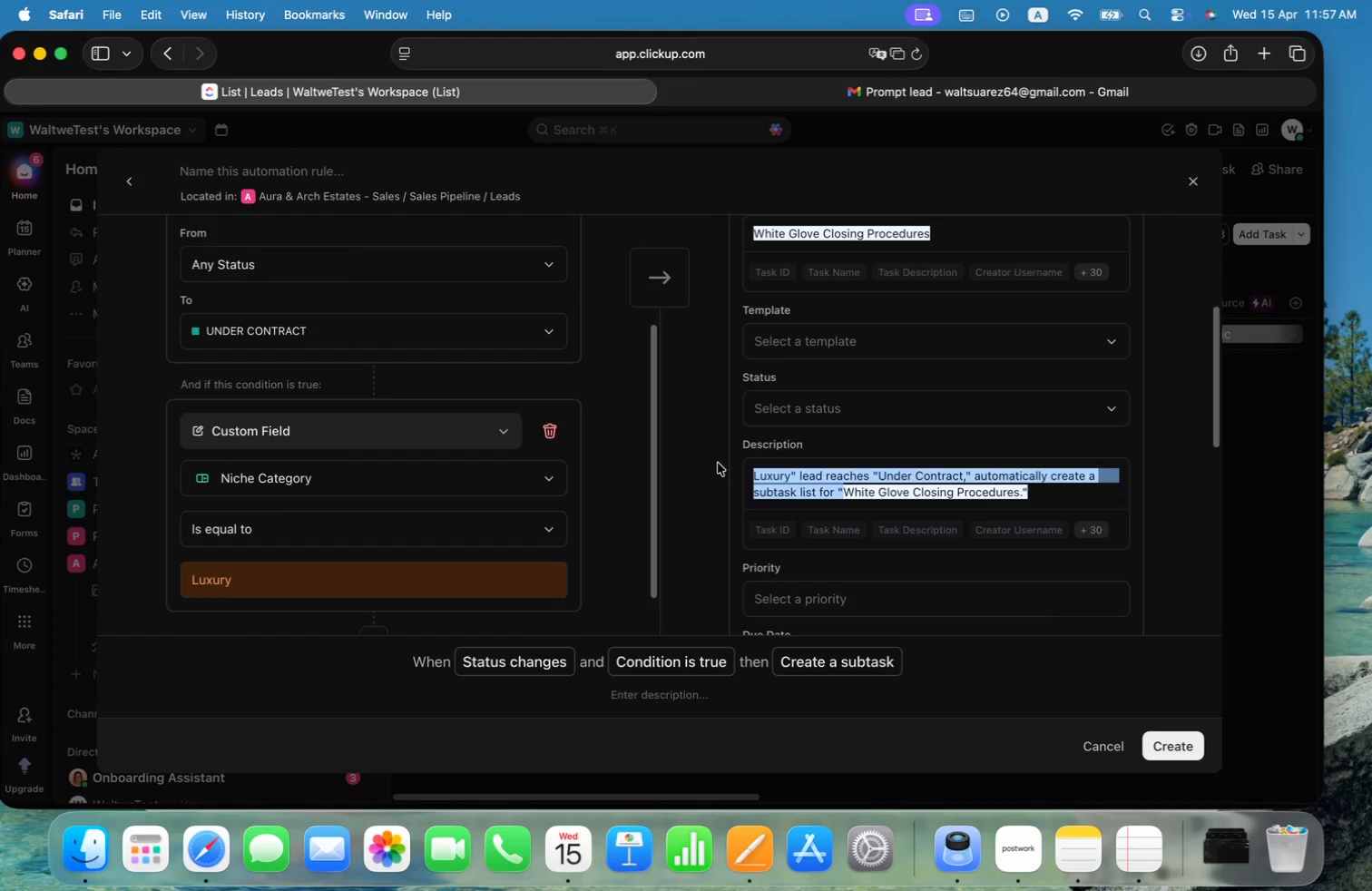 
key(Backspace)
 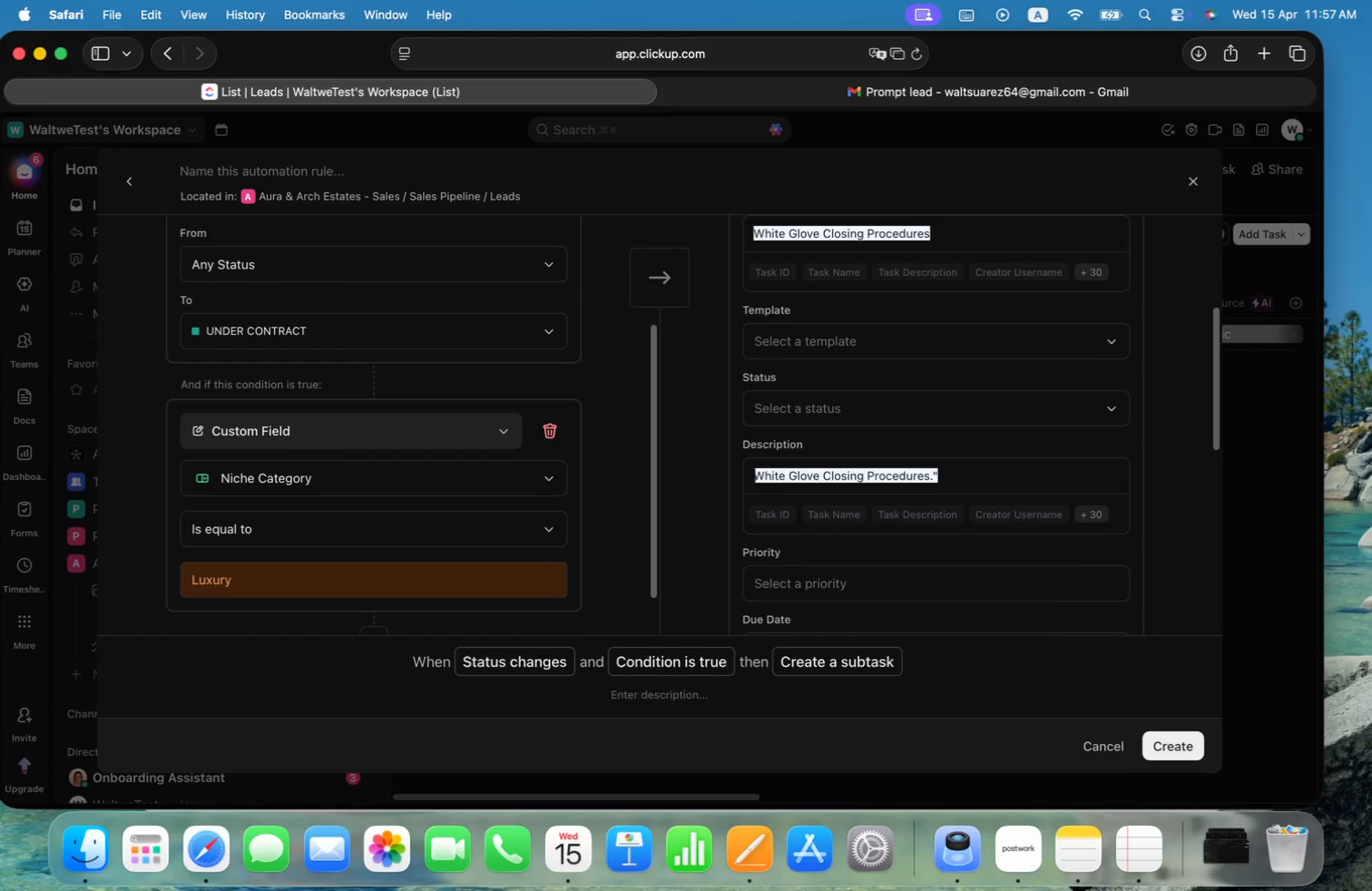 
key(Meta+ArrowRight)
 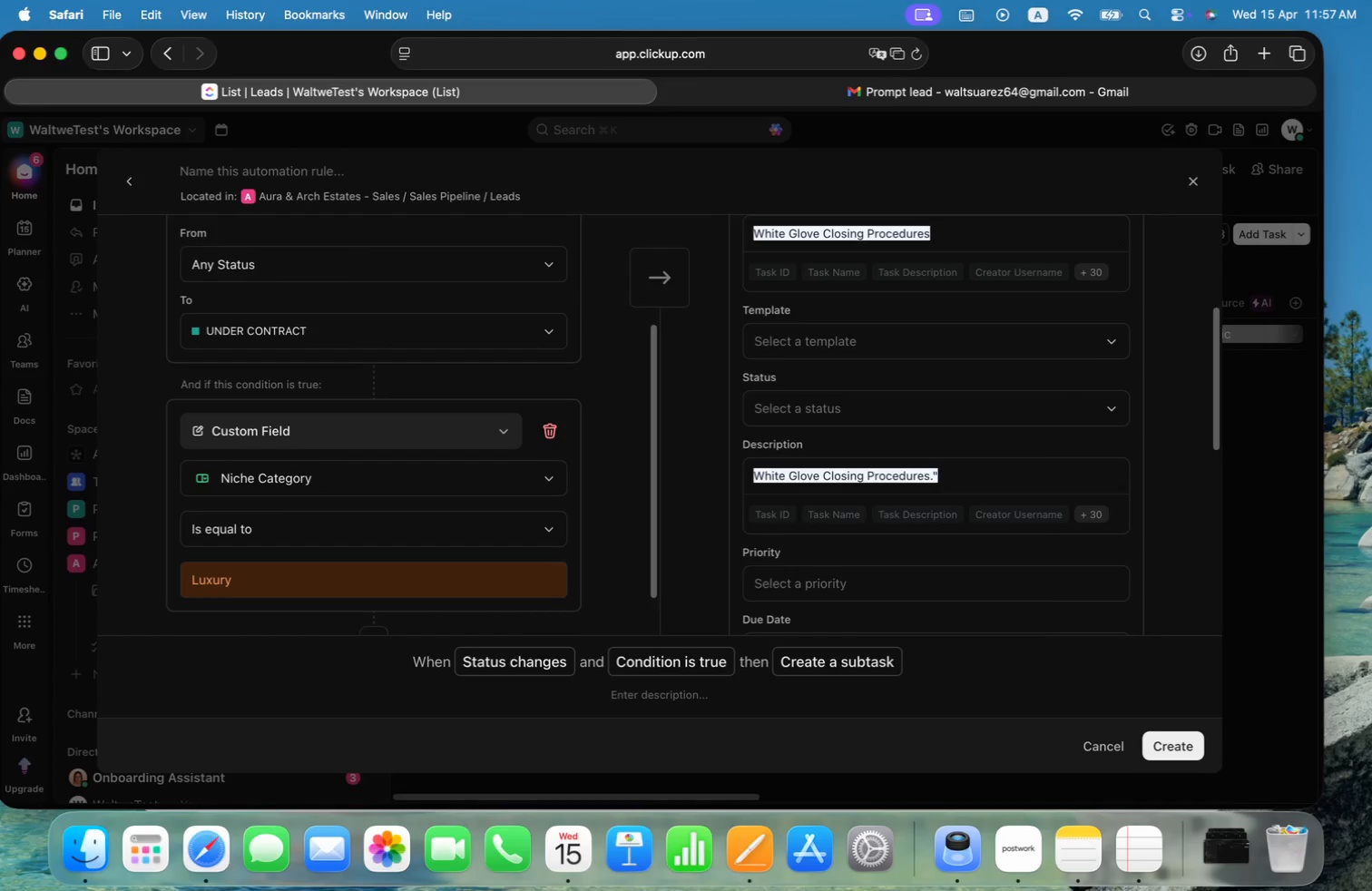 
key(Meta+ArrowRight)
 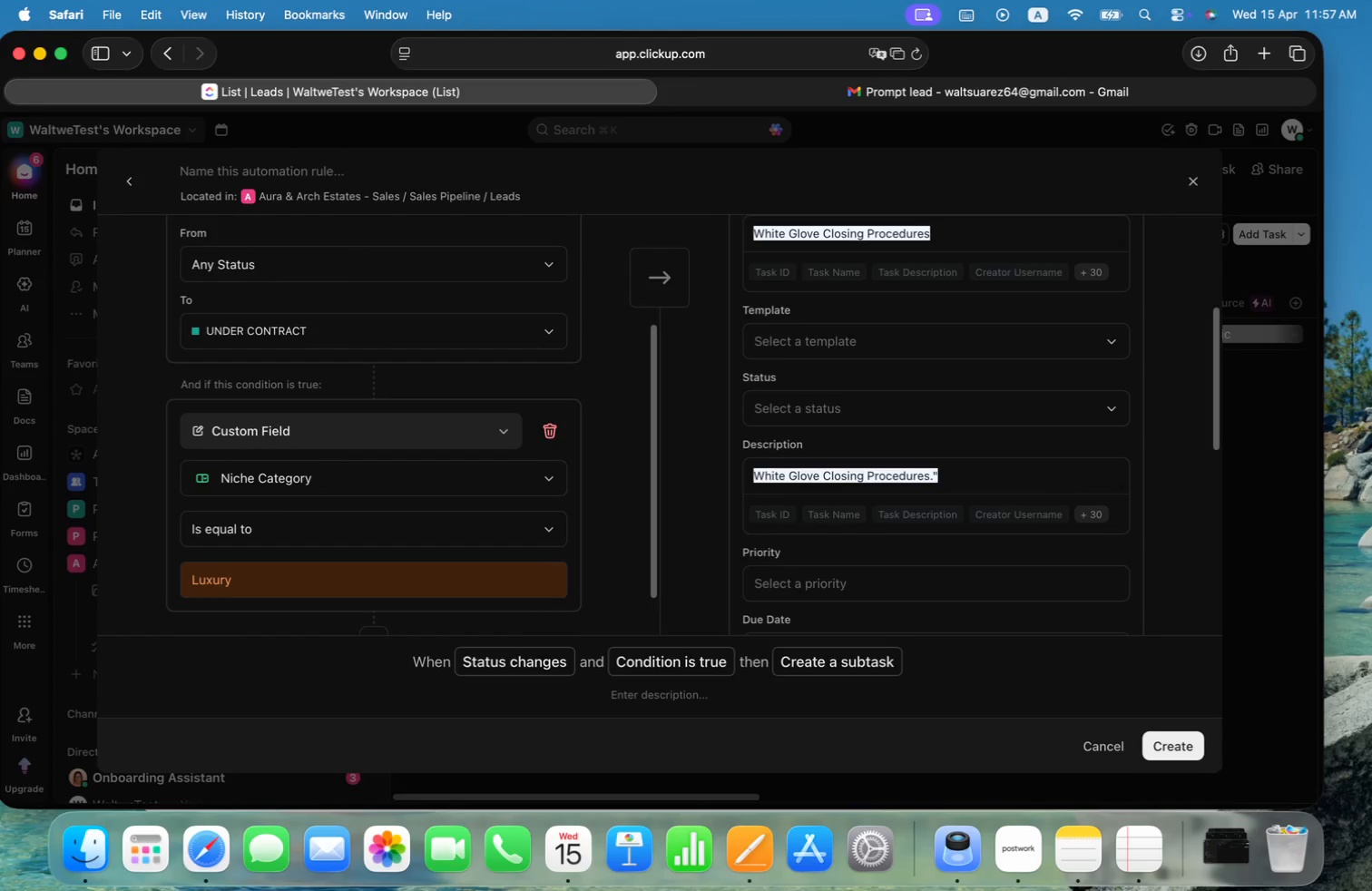 
wait(35.57)
 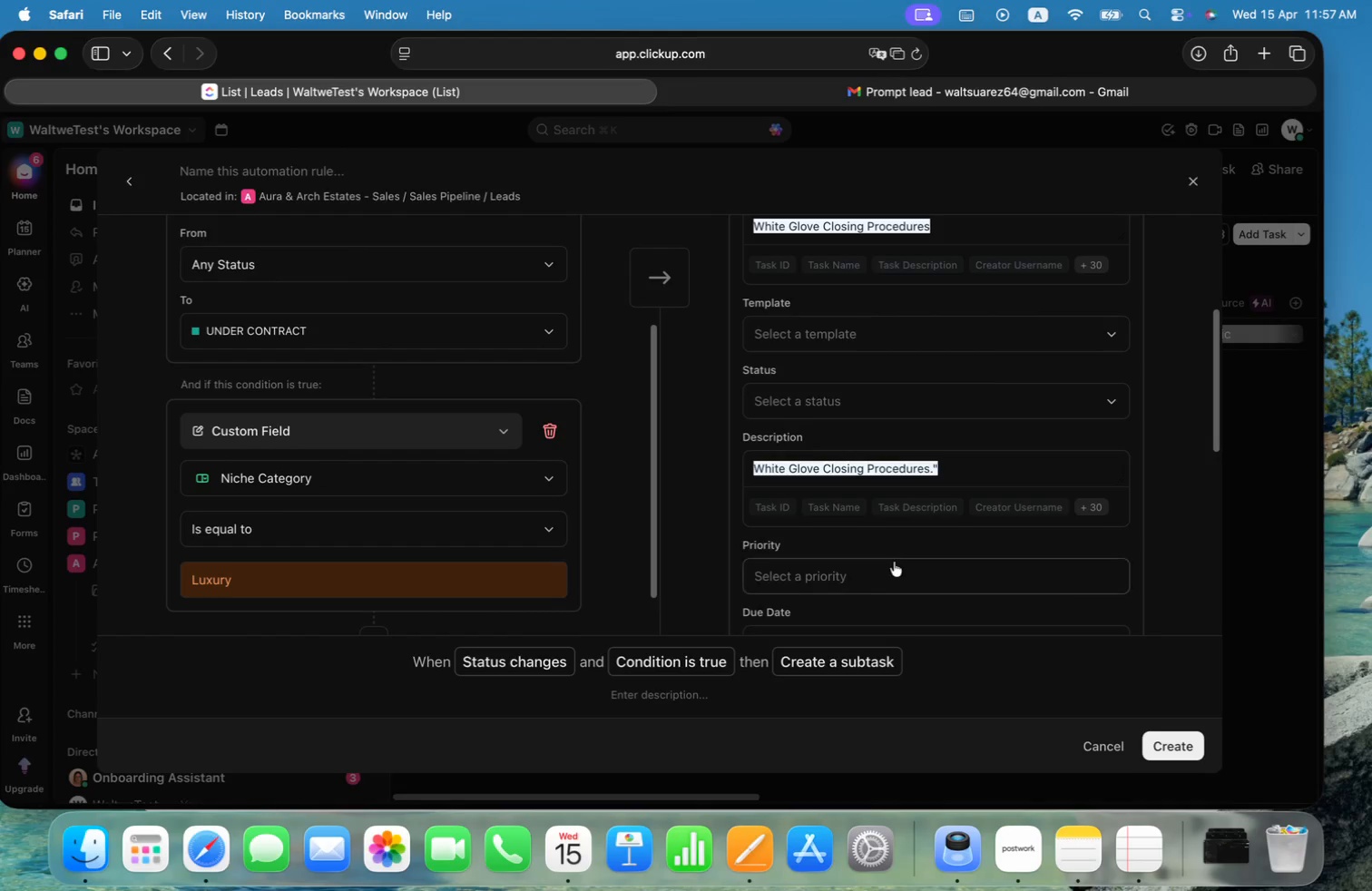 
left_click([884, 573])
 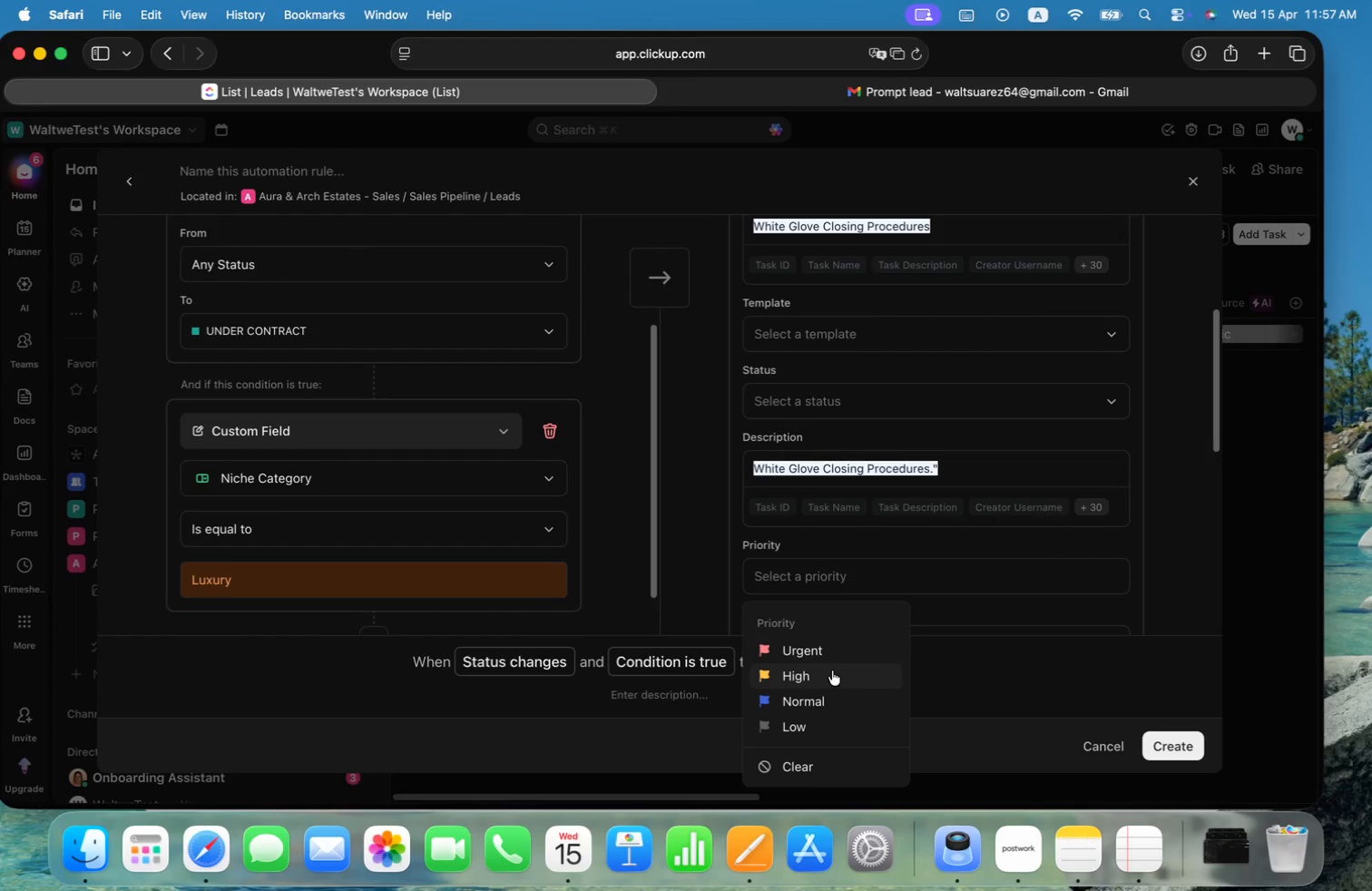 
scroll: coordinate [894, 561], scroll_direction: down, amount: 2.0
 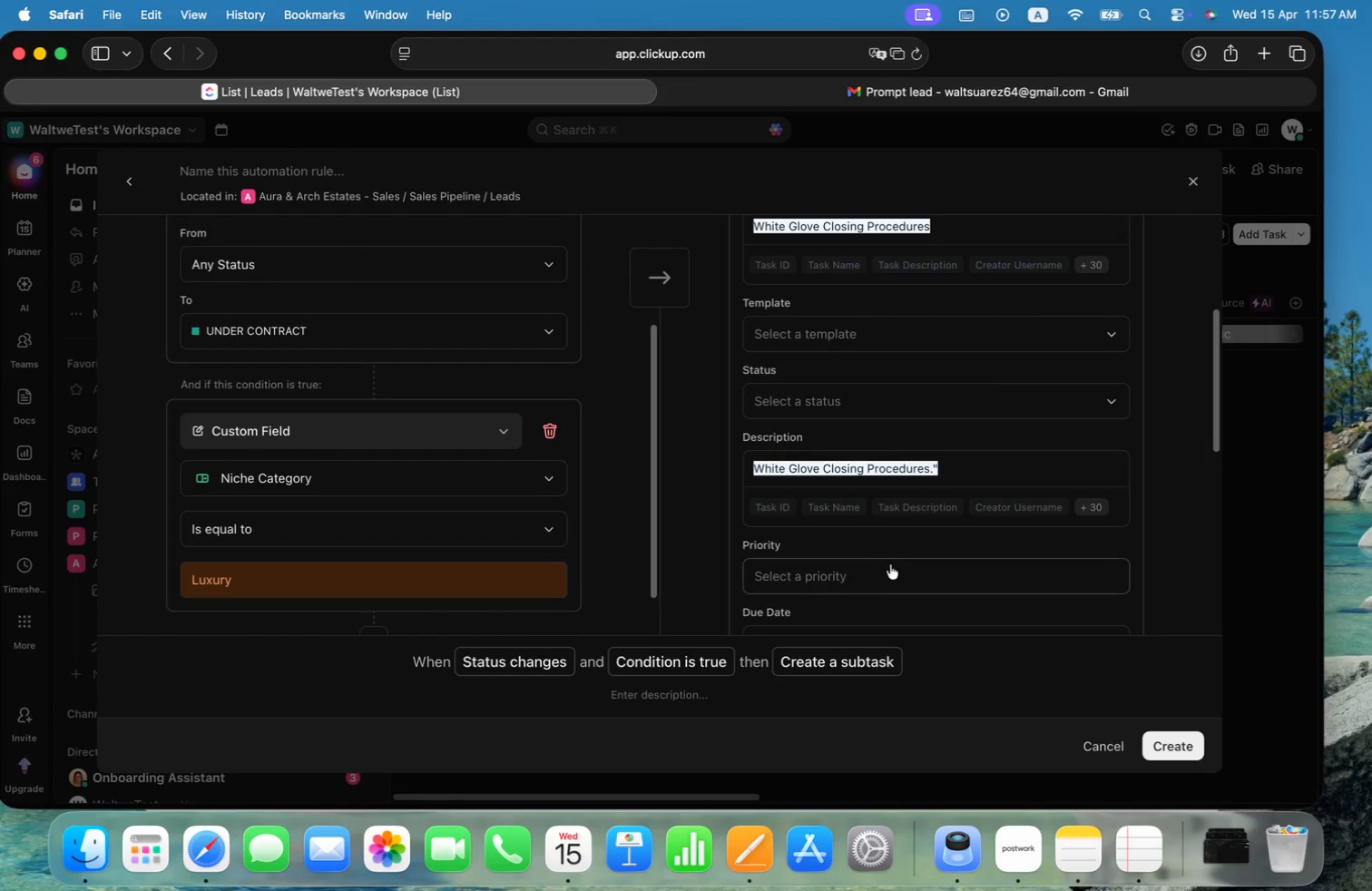 
left_click([1002, 469])
 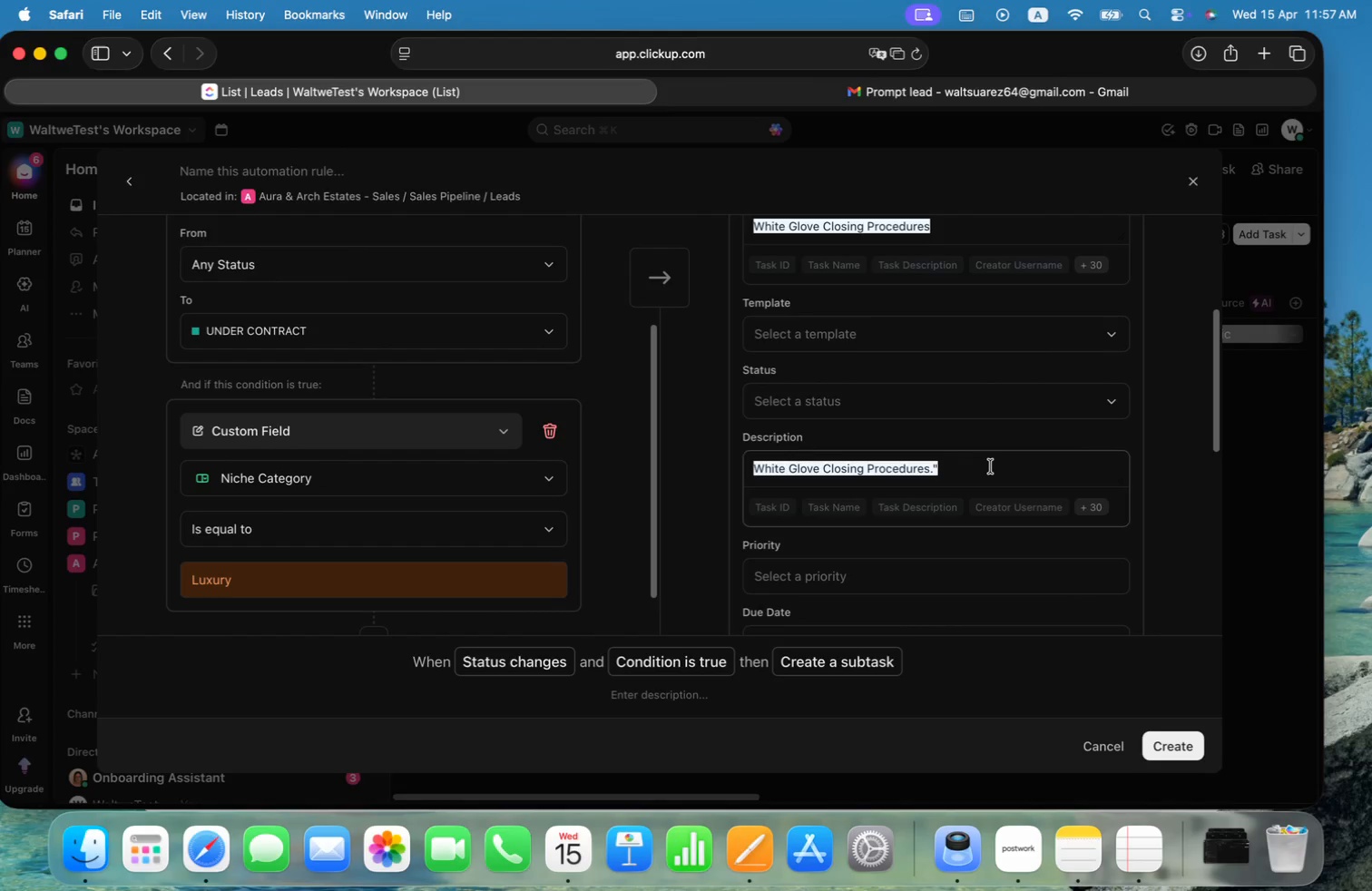 
left_click([989, 466])
 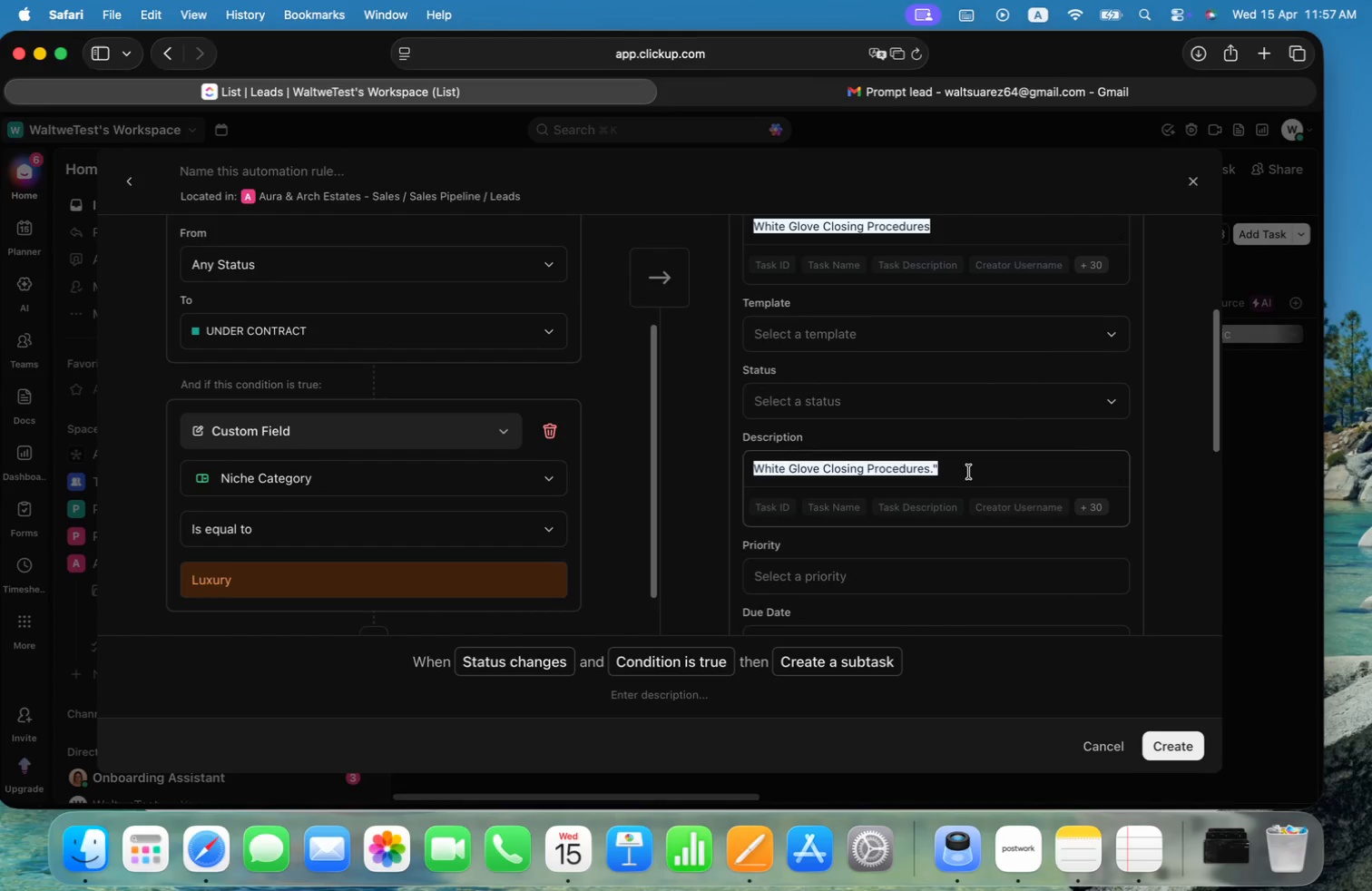 
left_click([946, 467])
 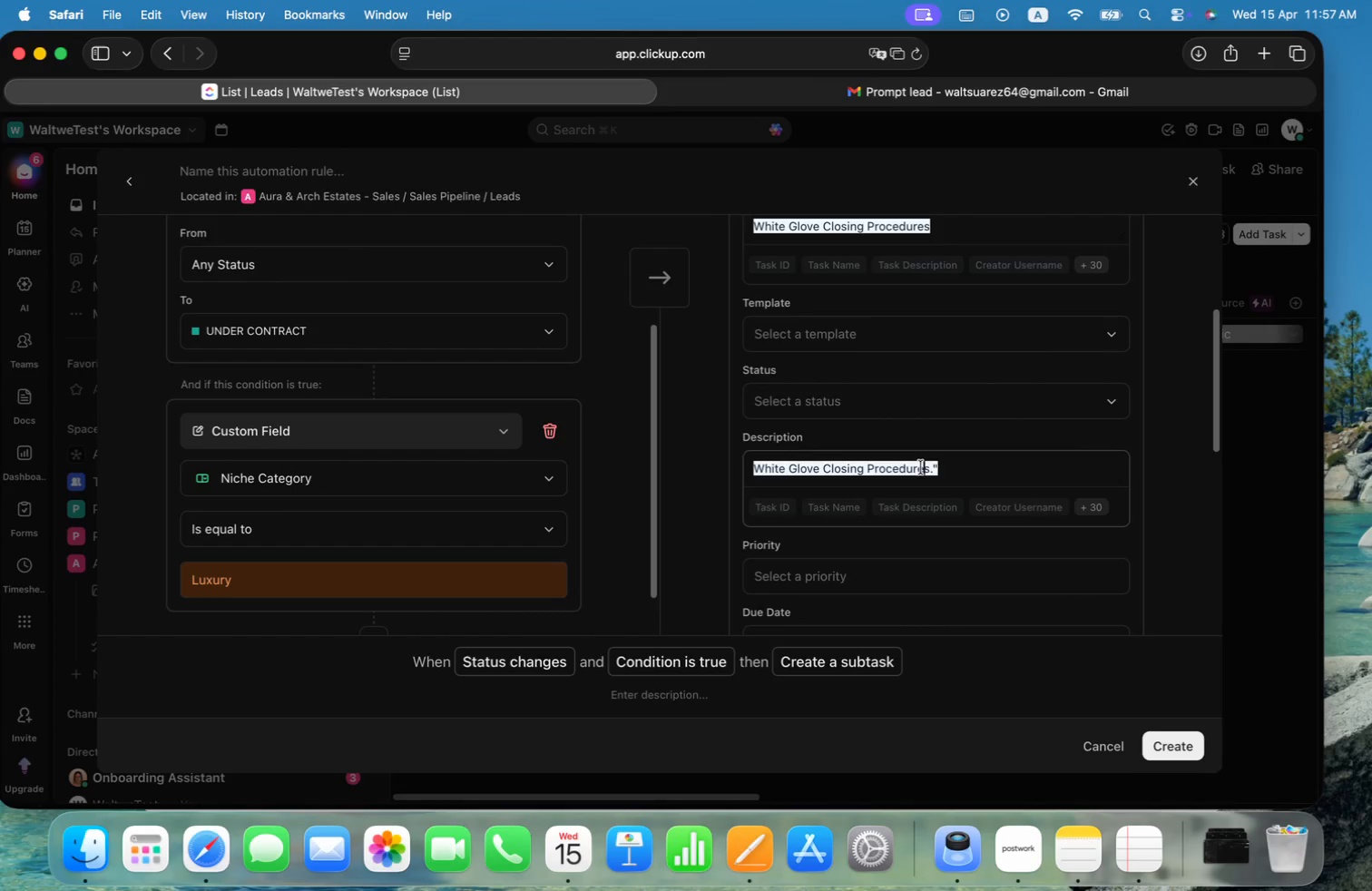 
left_click_drag(start_coordinate=[939, 466], to_coordinate=[945, 465])
 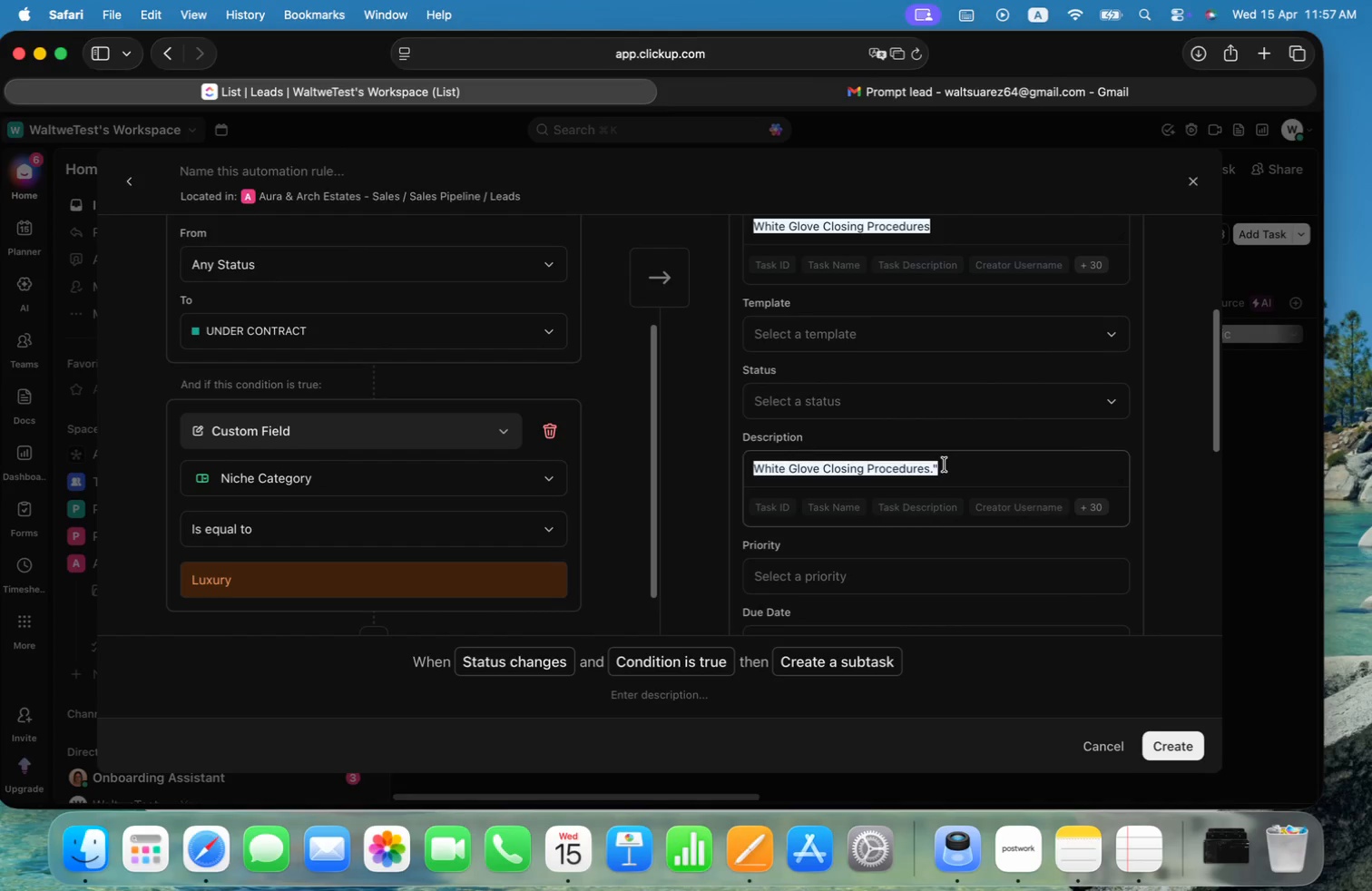 
key(Backspace)
 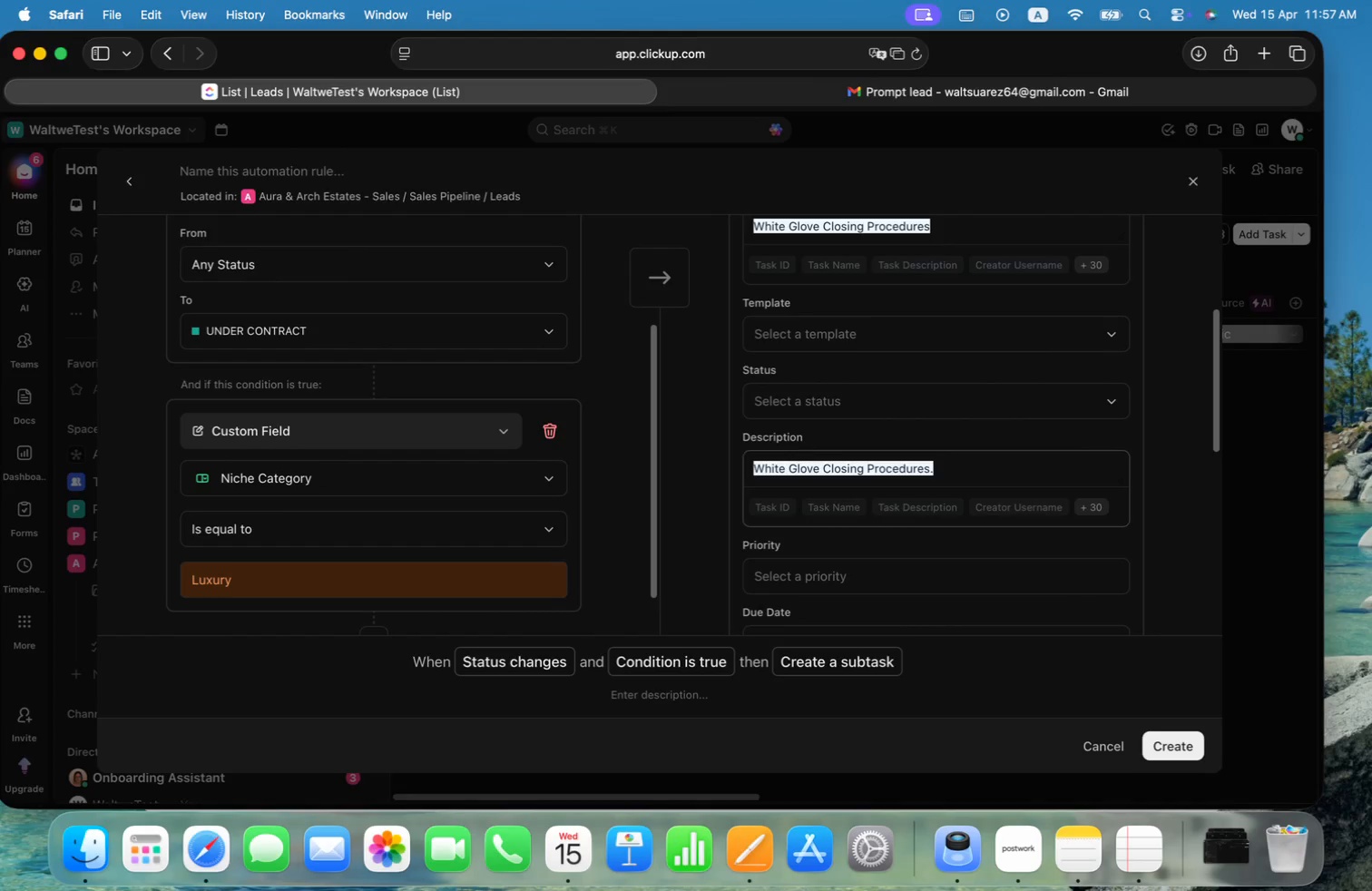 
key(Backspace)
 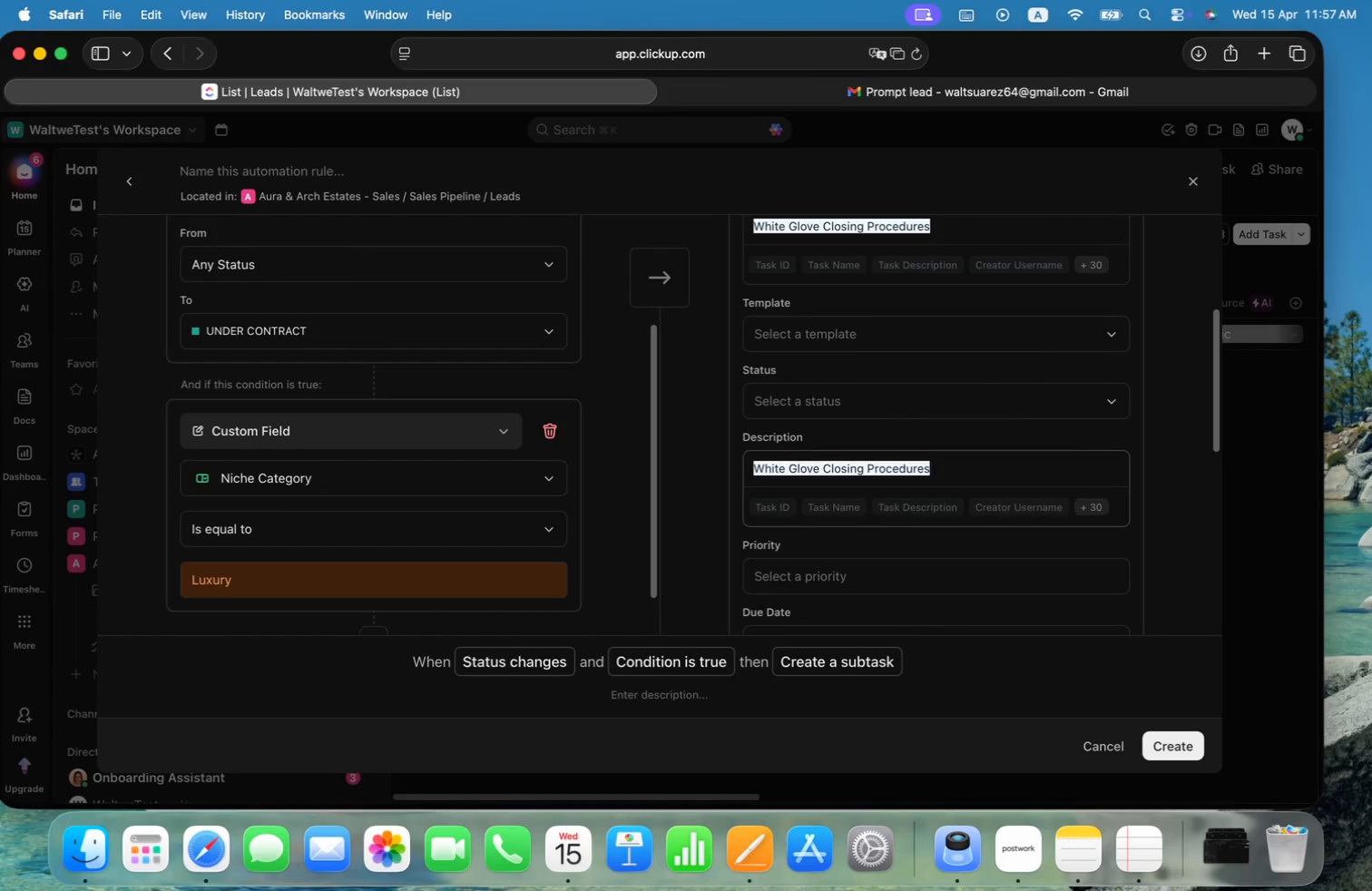 
key(Shift+ShiftRight)
 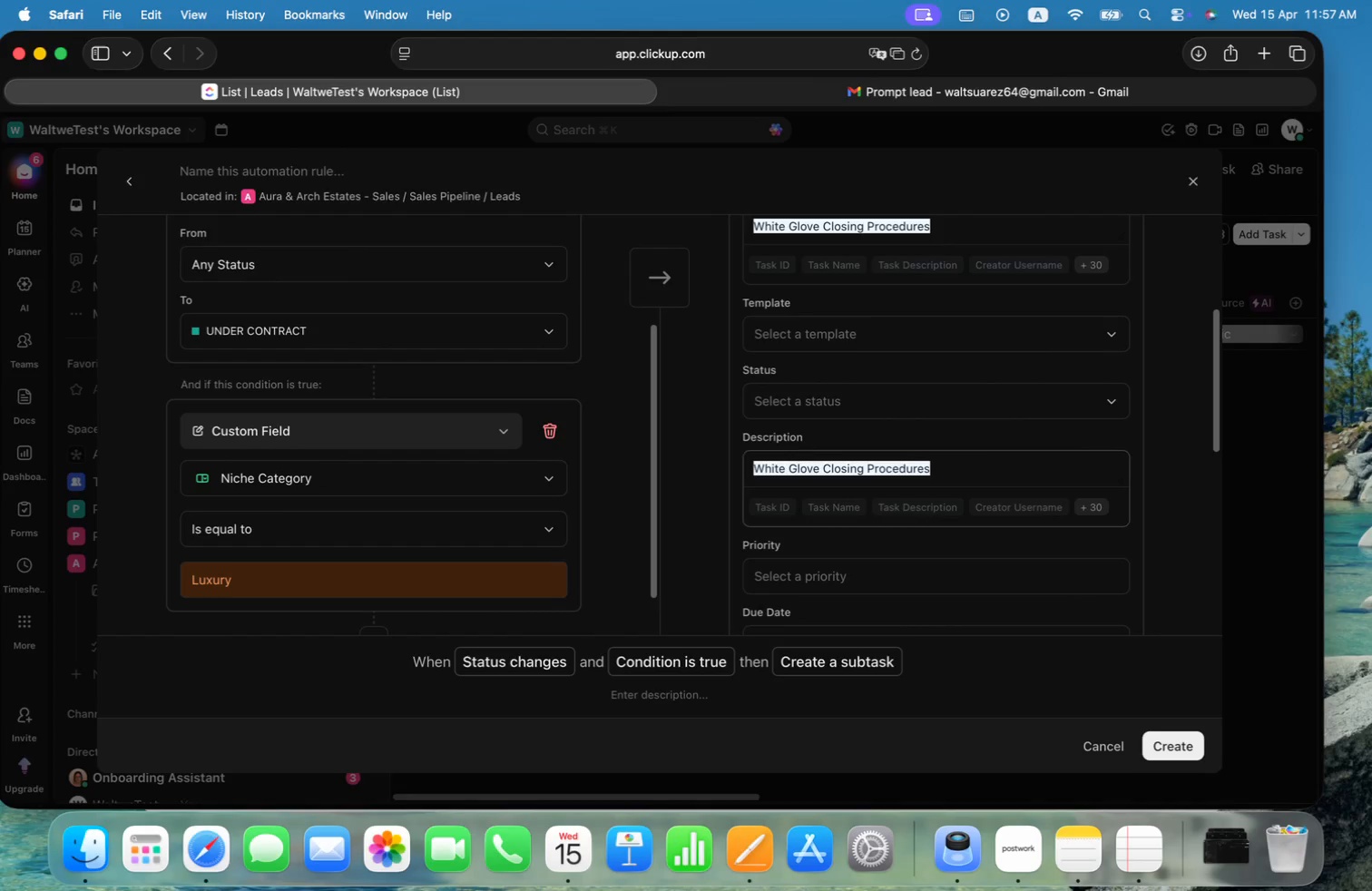 
key(Shift+Semicolon)
 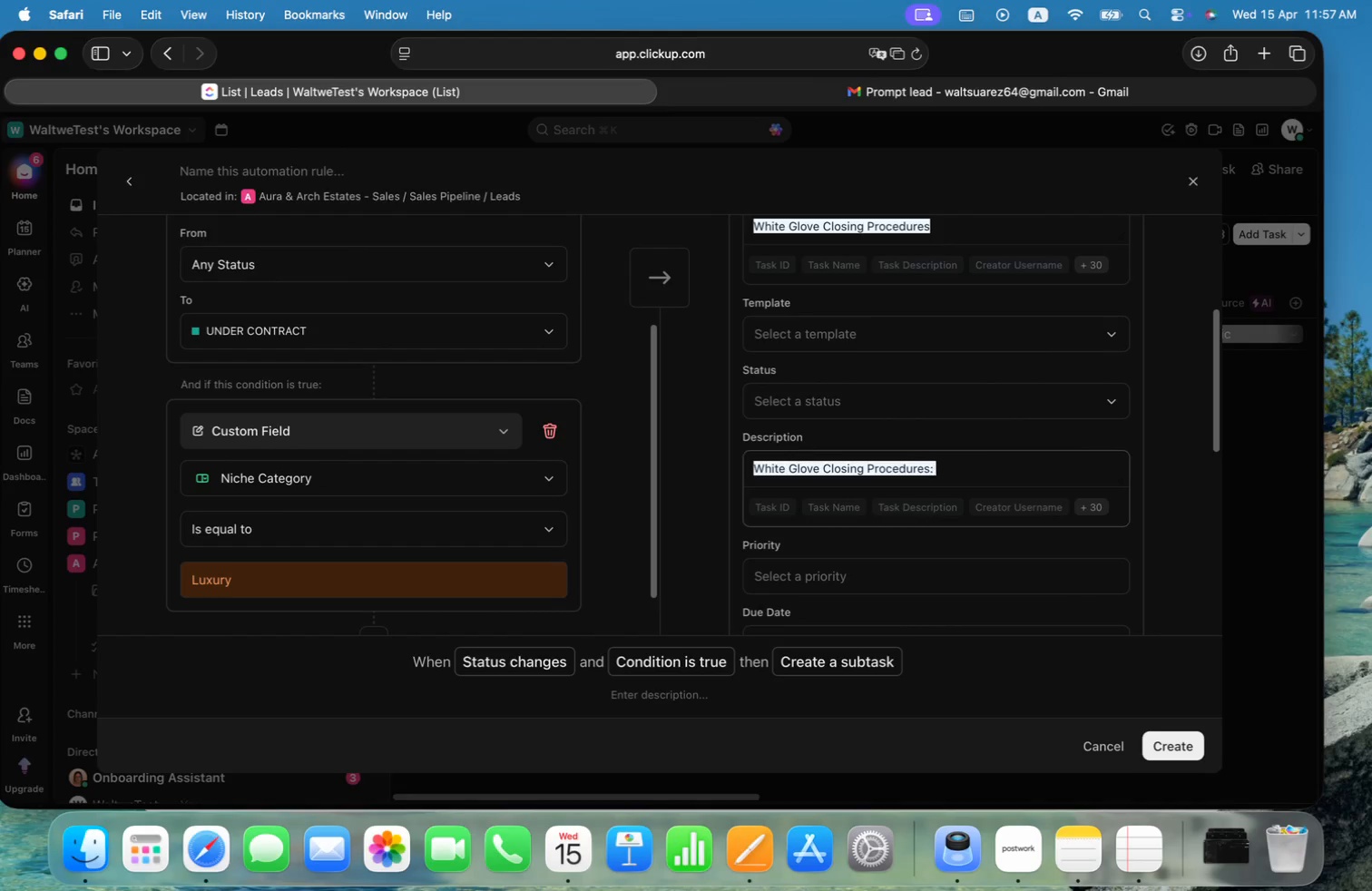 
key(Space)
 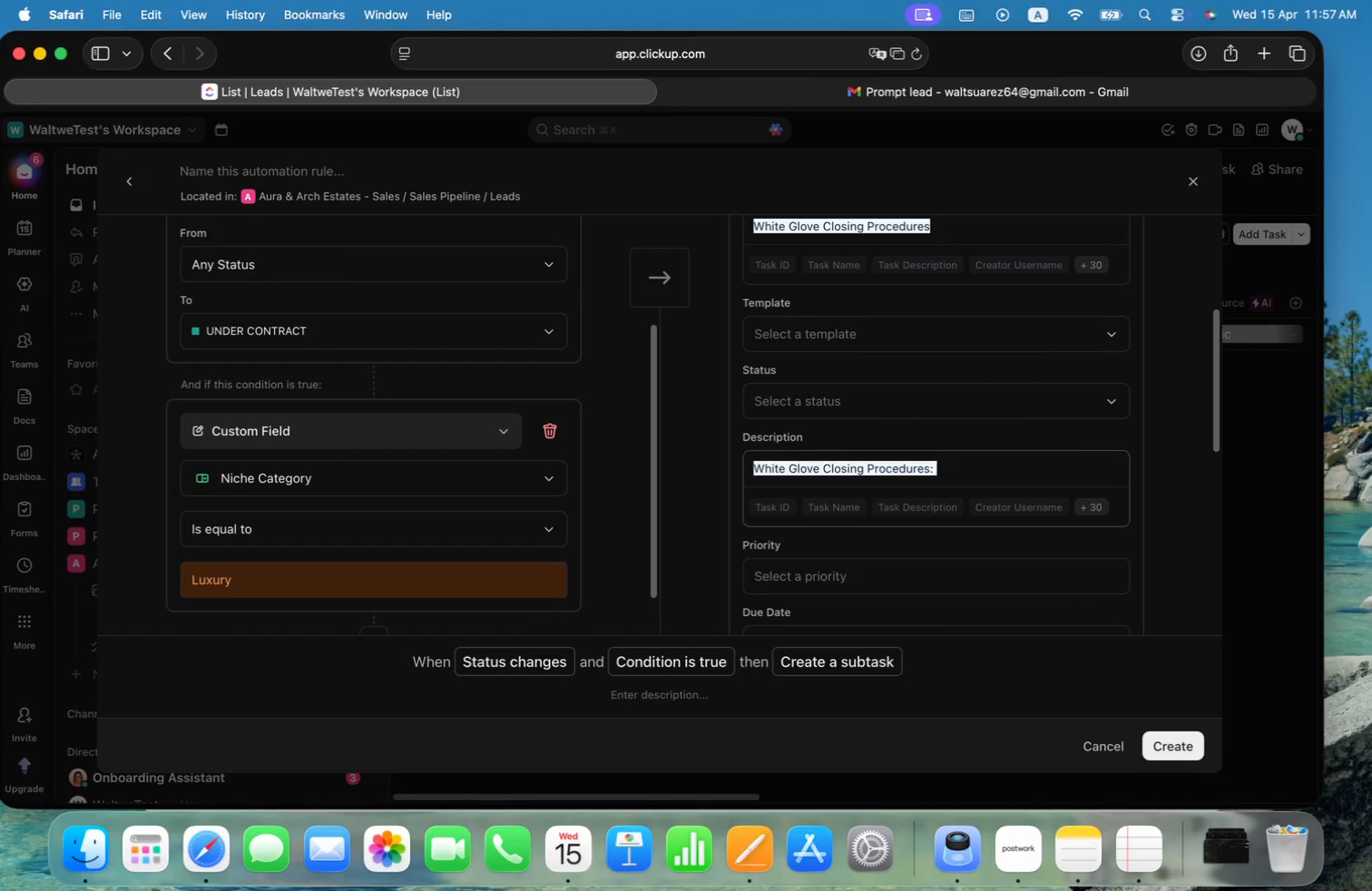 
wait(6.41)
 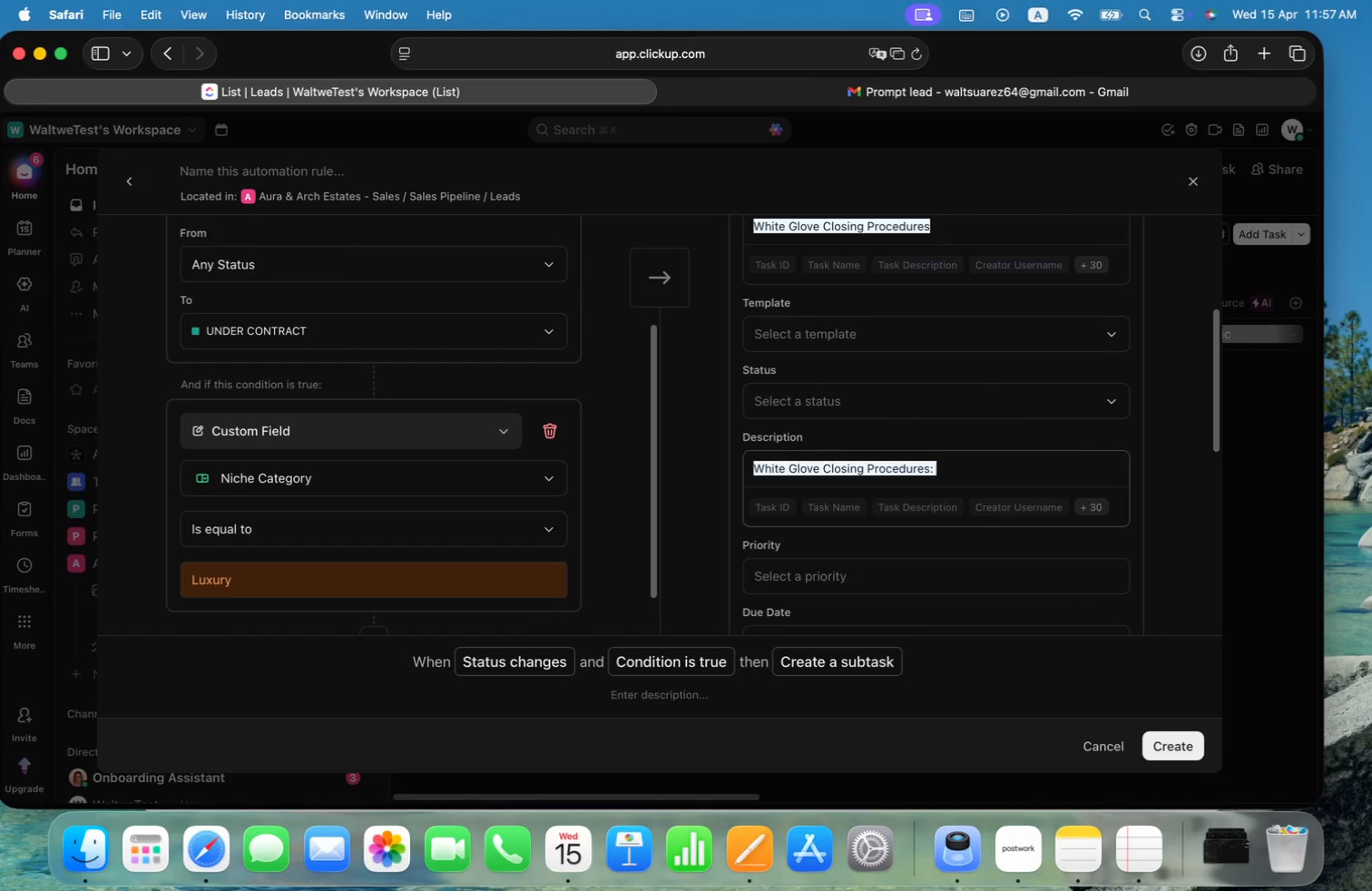 
key(ArrowRight)
 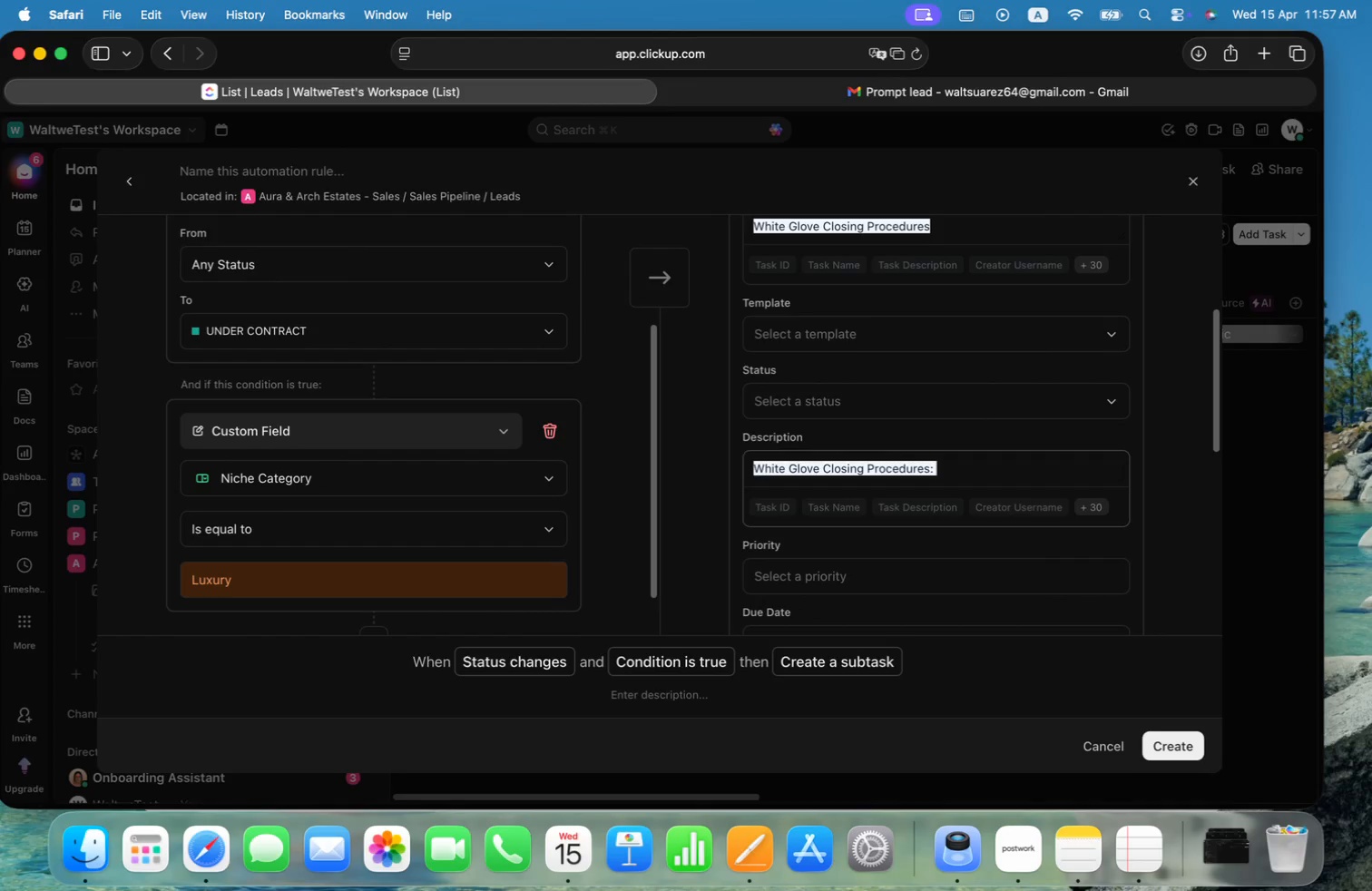 
key(ArrowRight)
 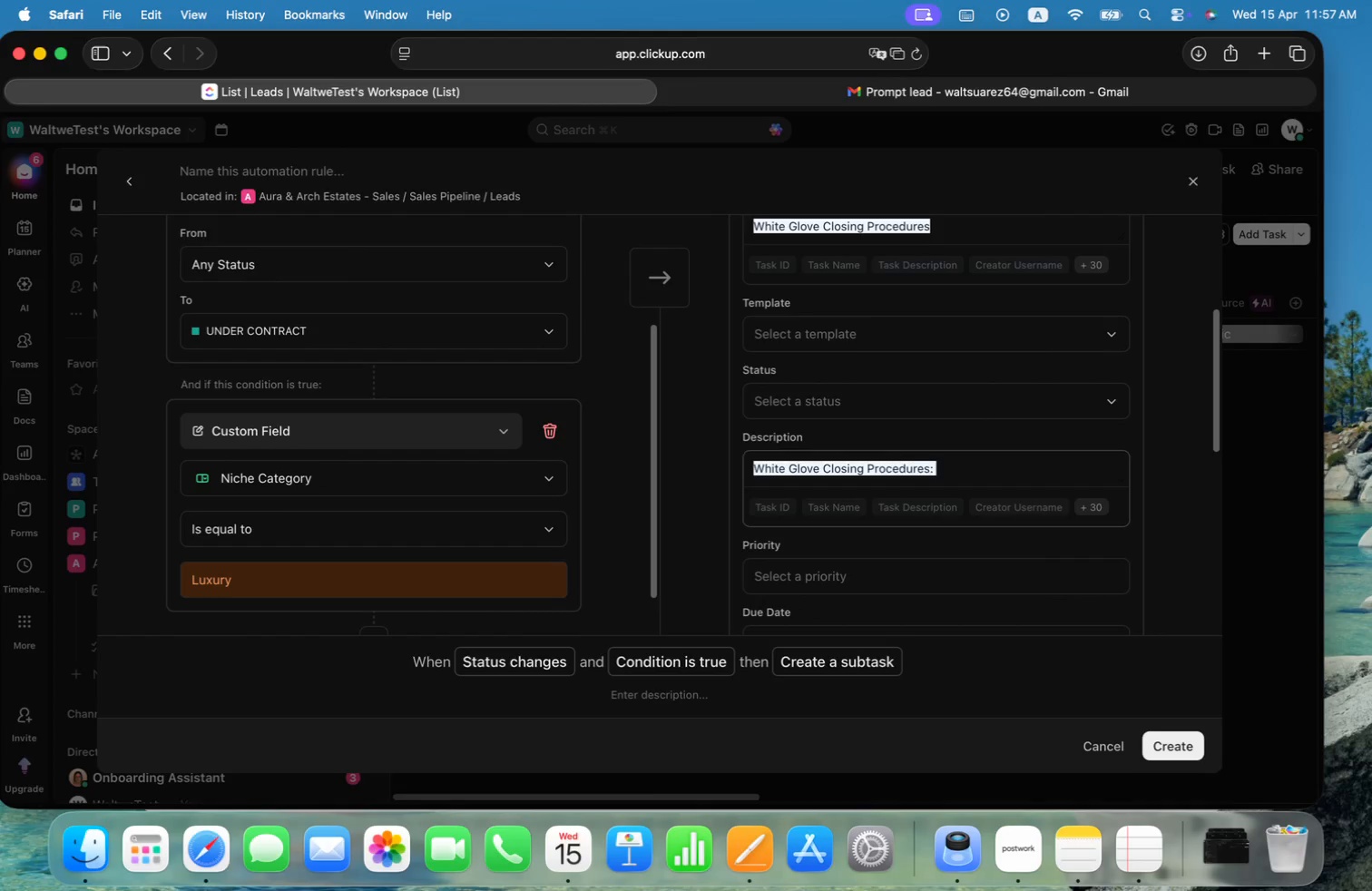 
key(ArrowLeft)
 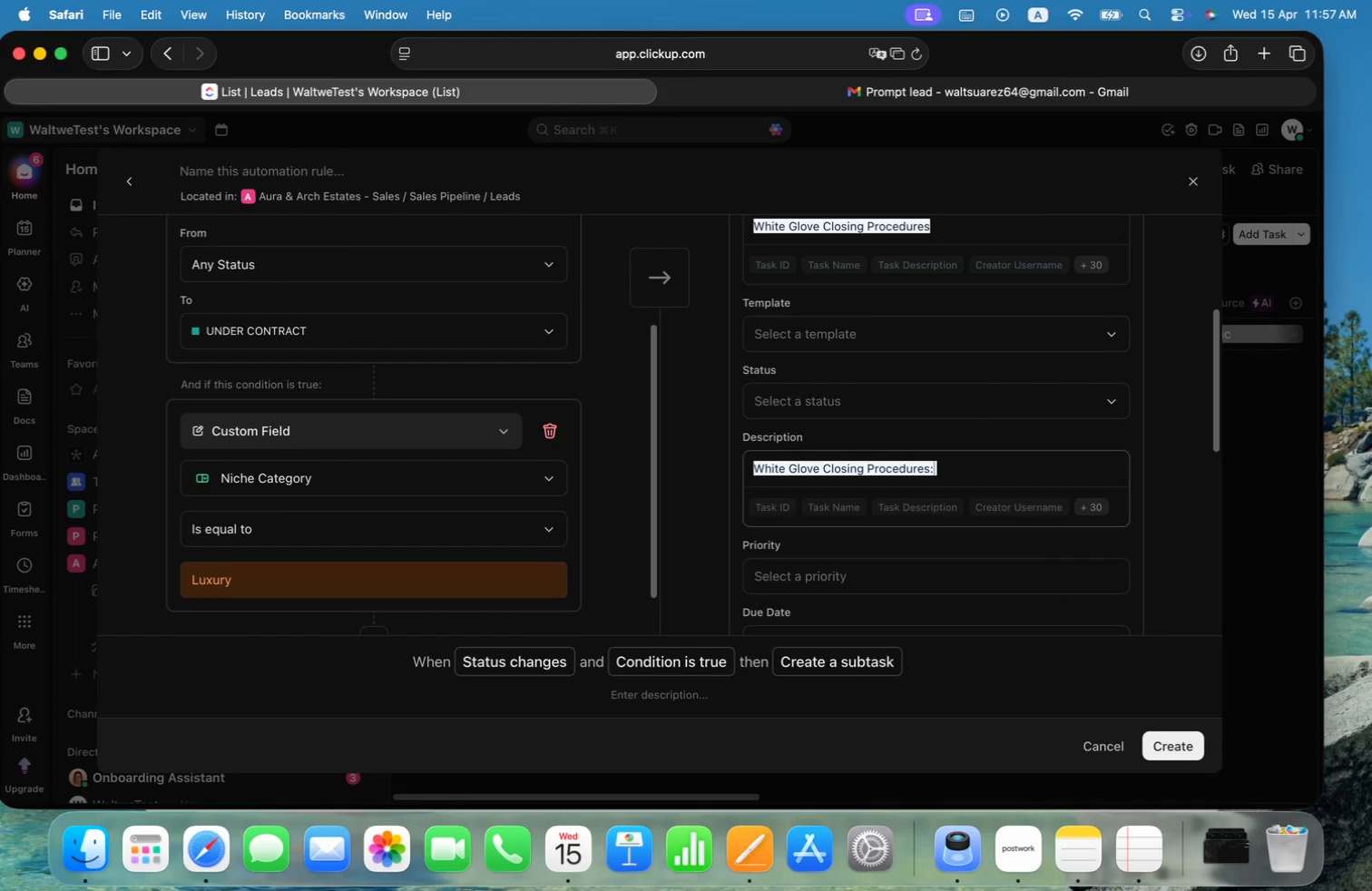 
key(Backspace)
type( to ensure a seamless, hight-quality client closing experience.)
 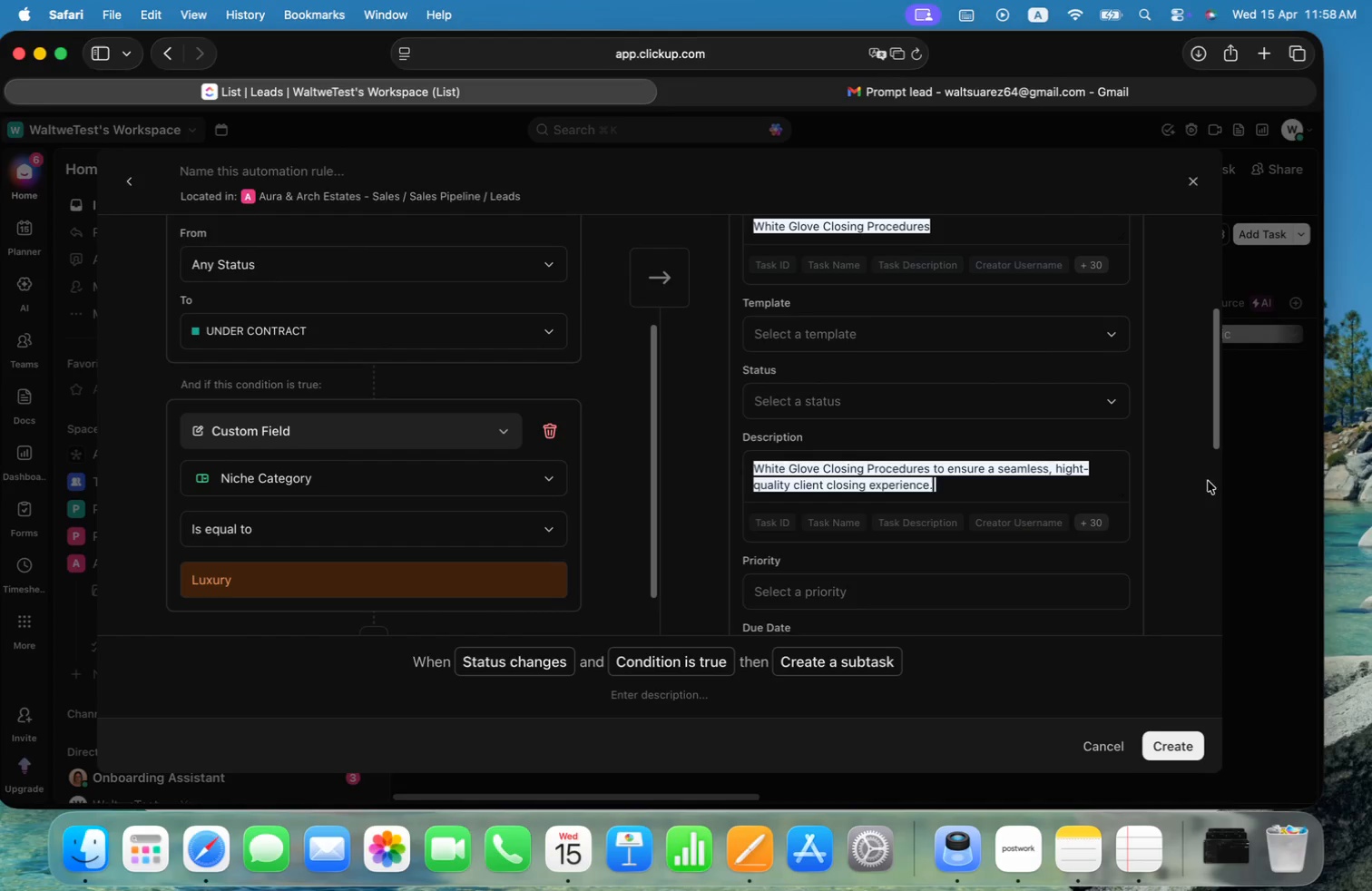 
left_click([1169, 491])
 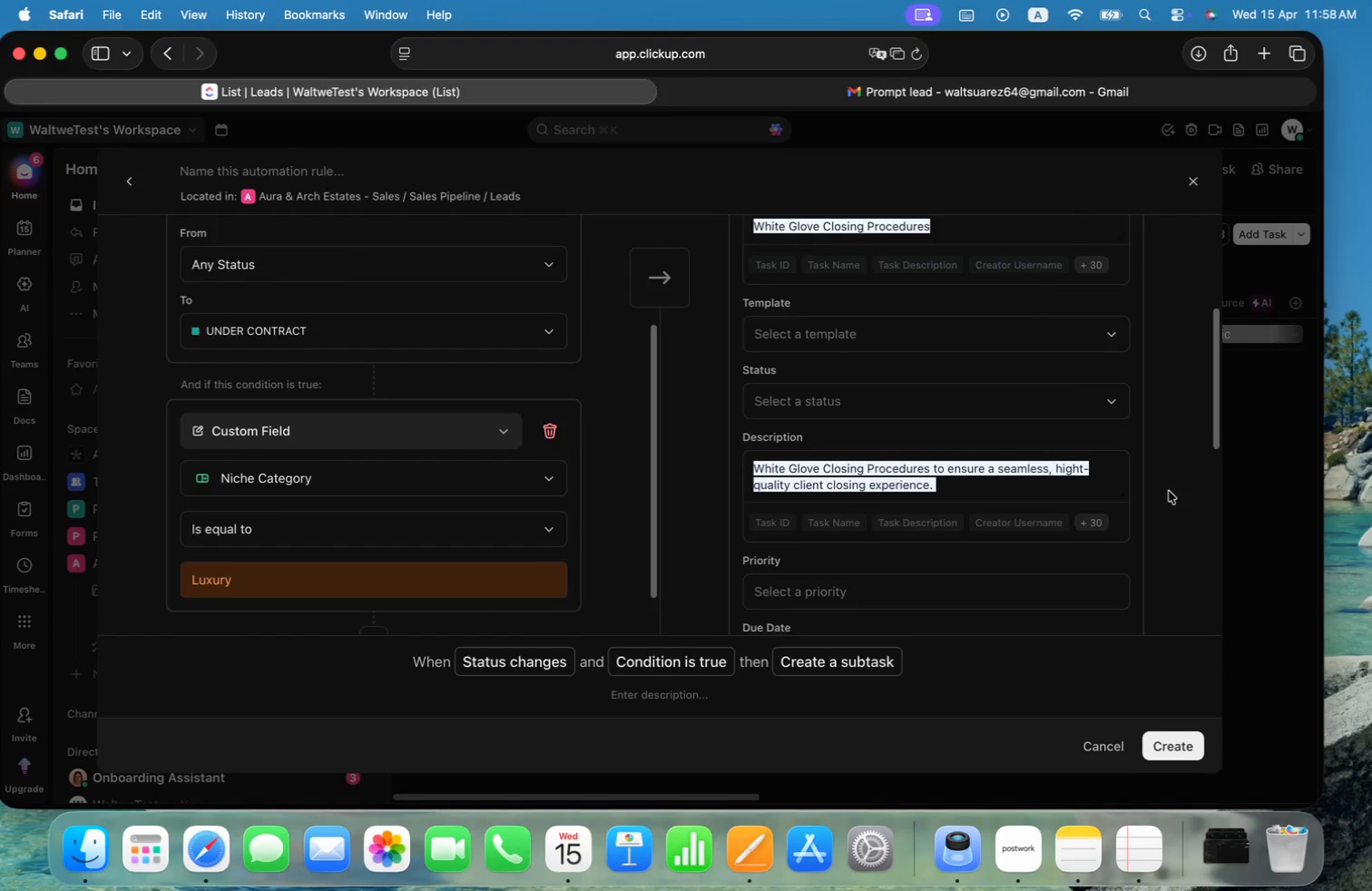 
scroll: coordinate [1171, 489], scroll_direction: down, amount: 9.0
 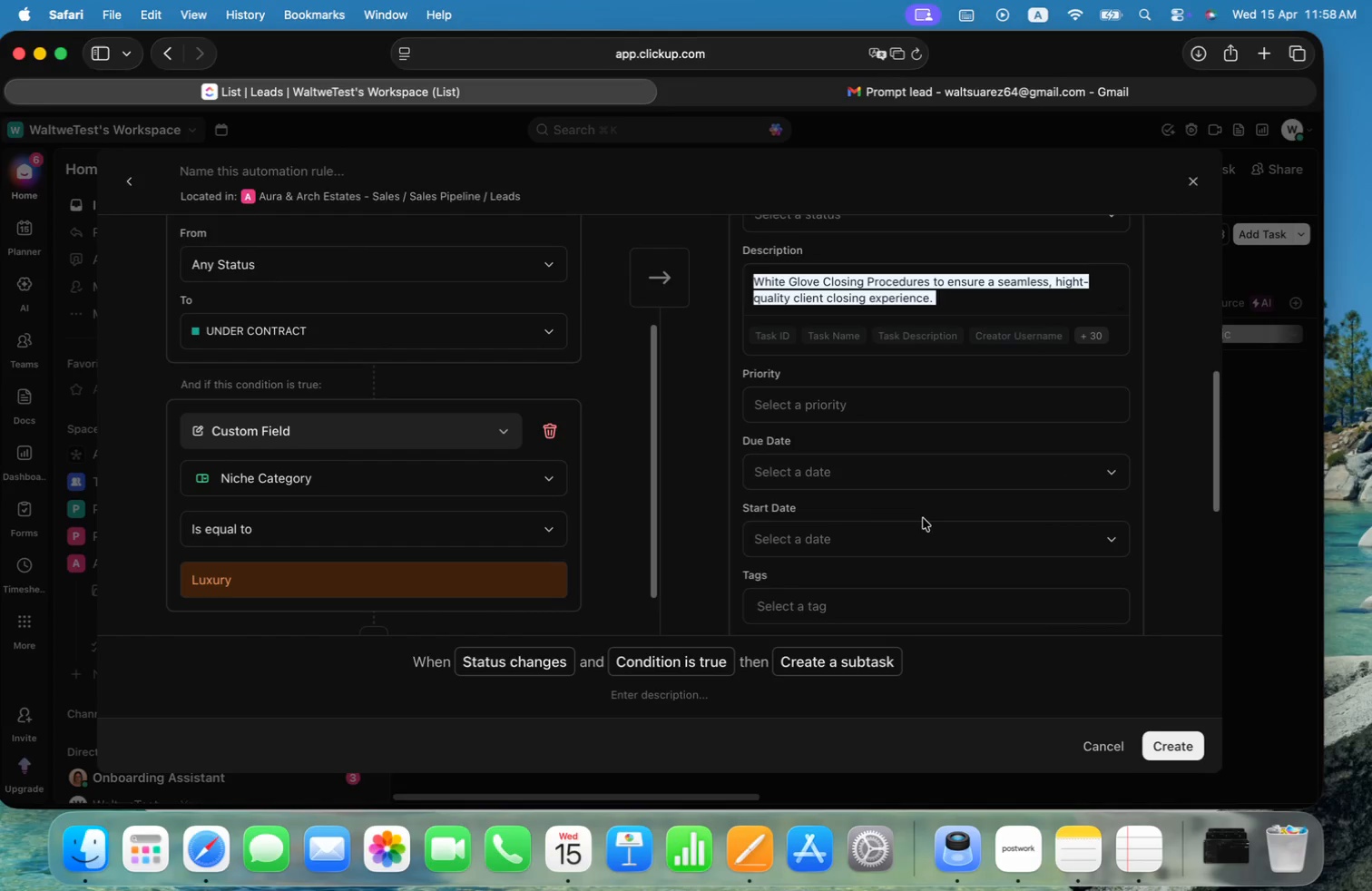 
left_click([912, 530])
 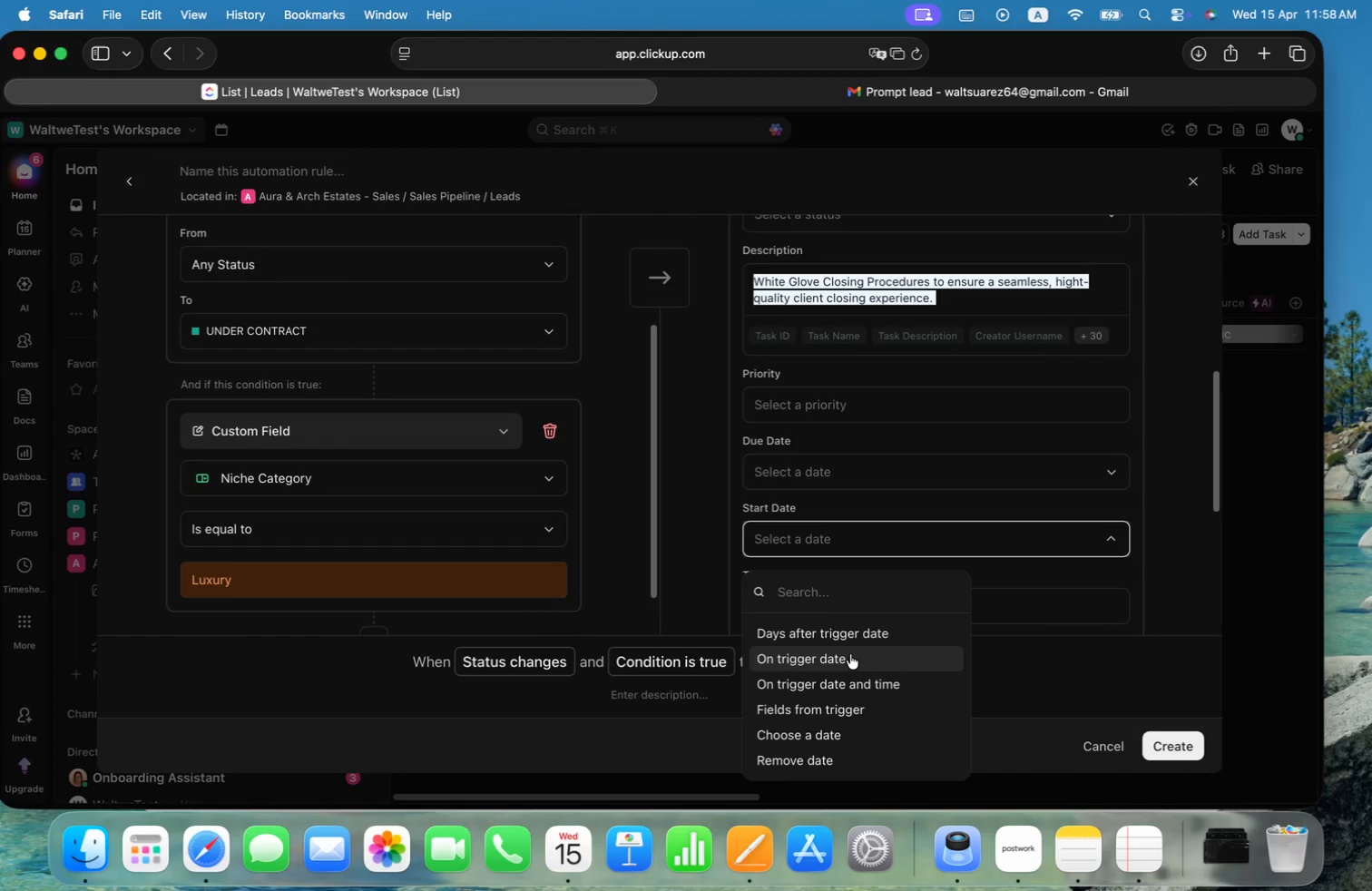 
left_click([850, 656])
 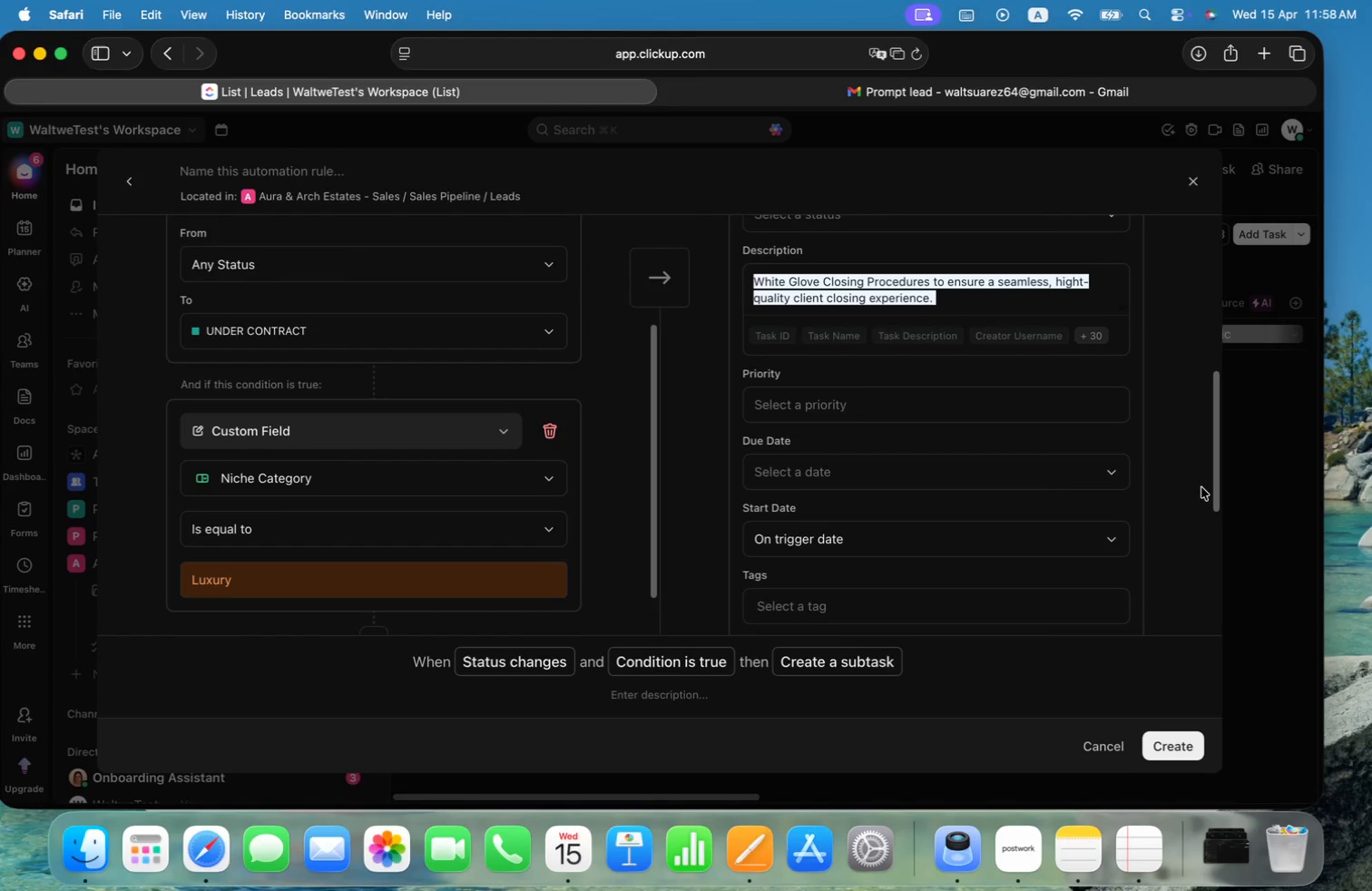 
scroll: coordinate [1201, 487], scroll_direction: down, amount: 7.0
 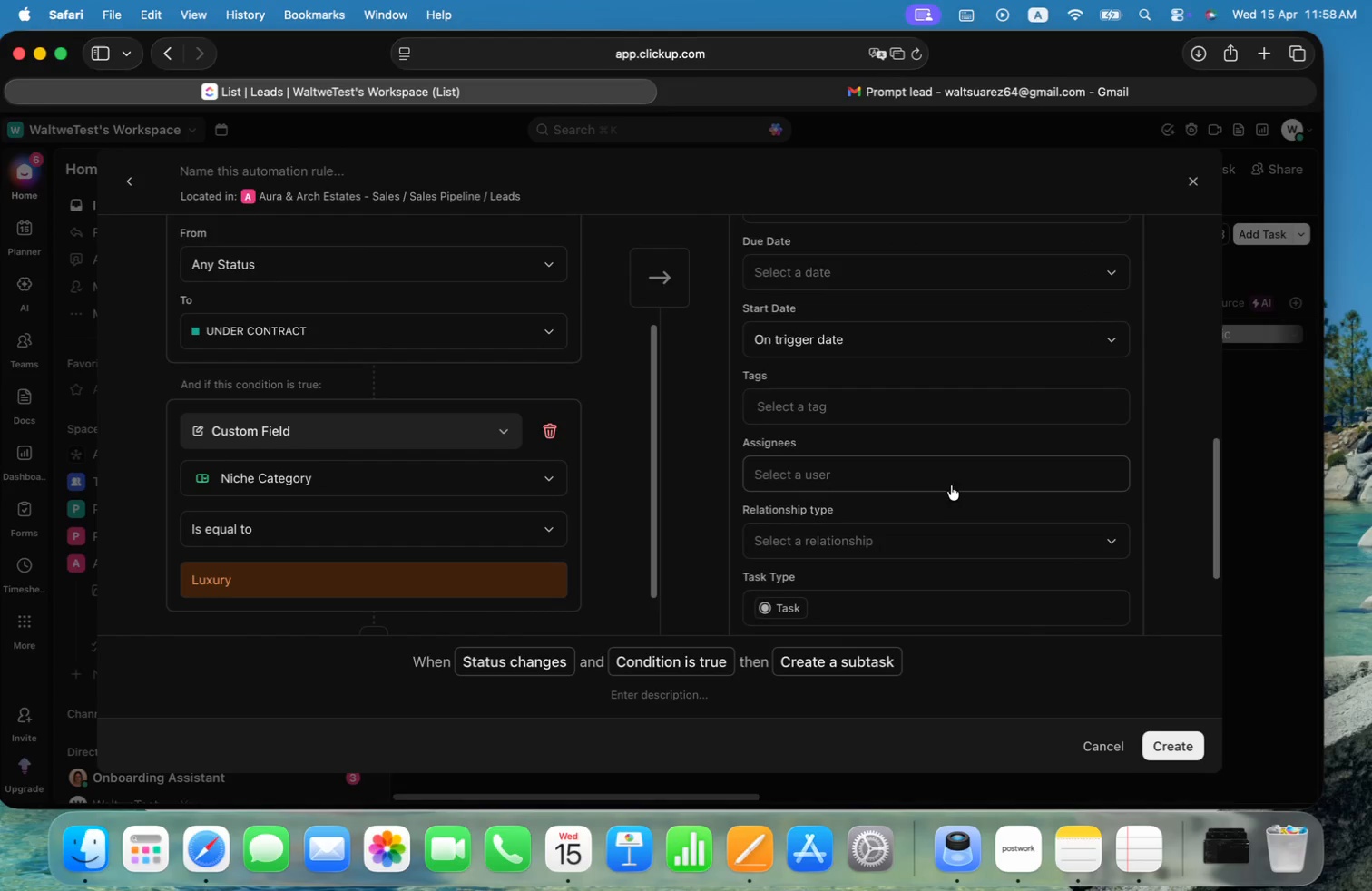 
left_click([942, 482])
 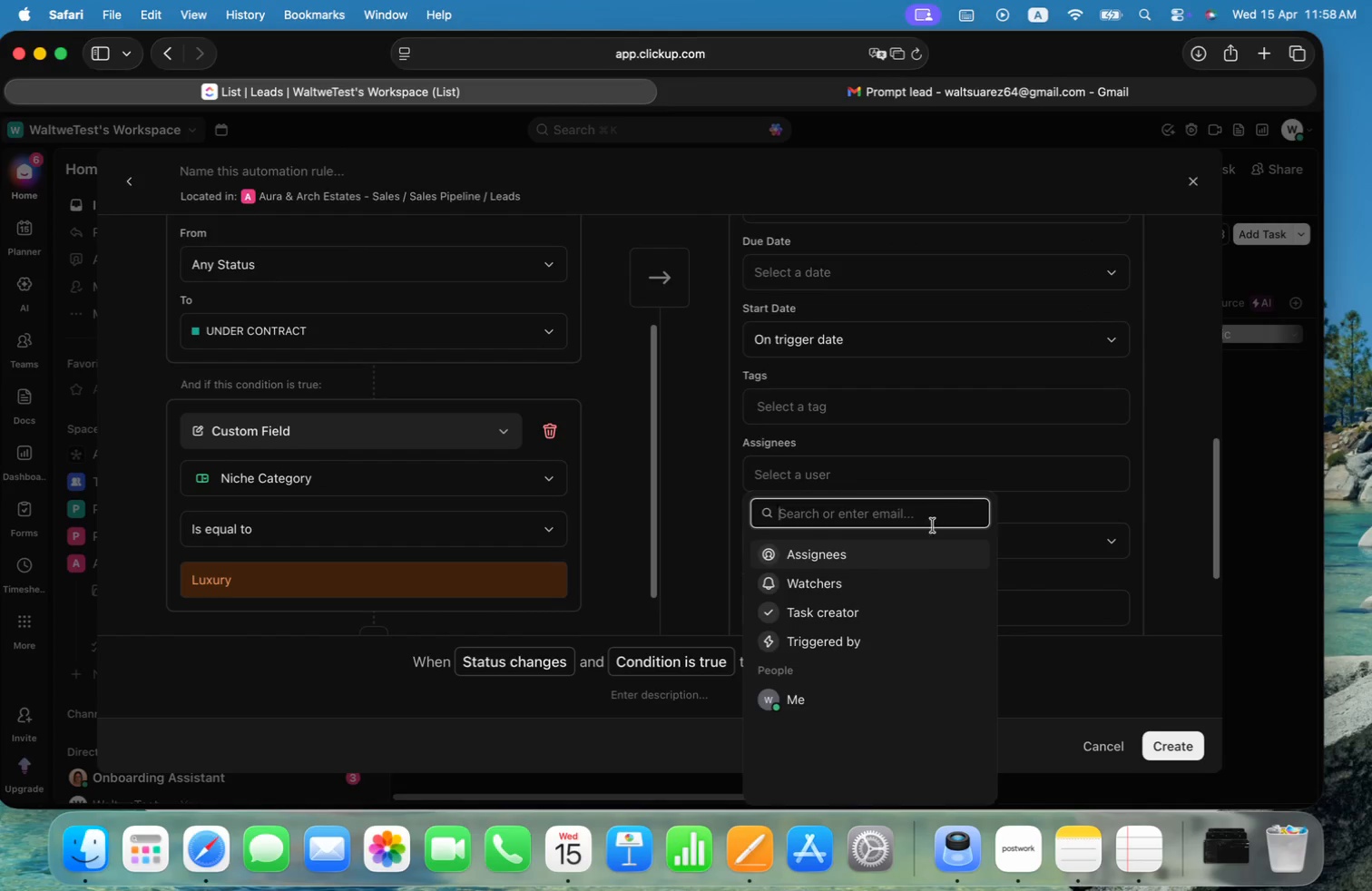 
left_click([877, 604])
 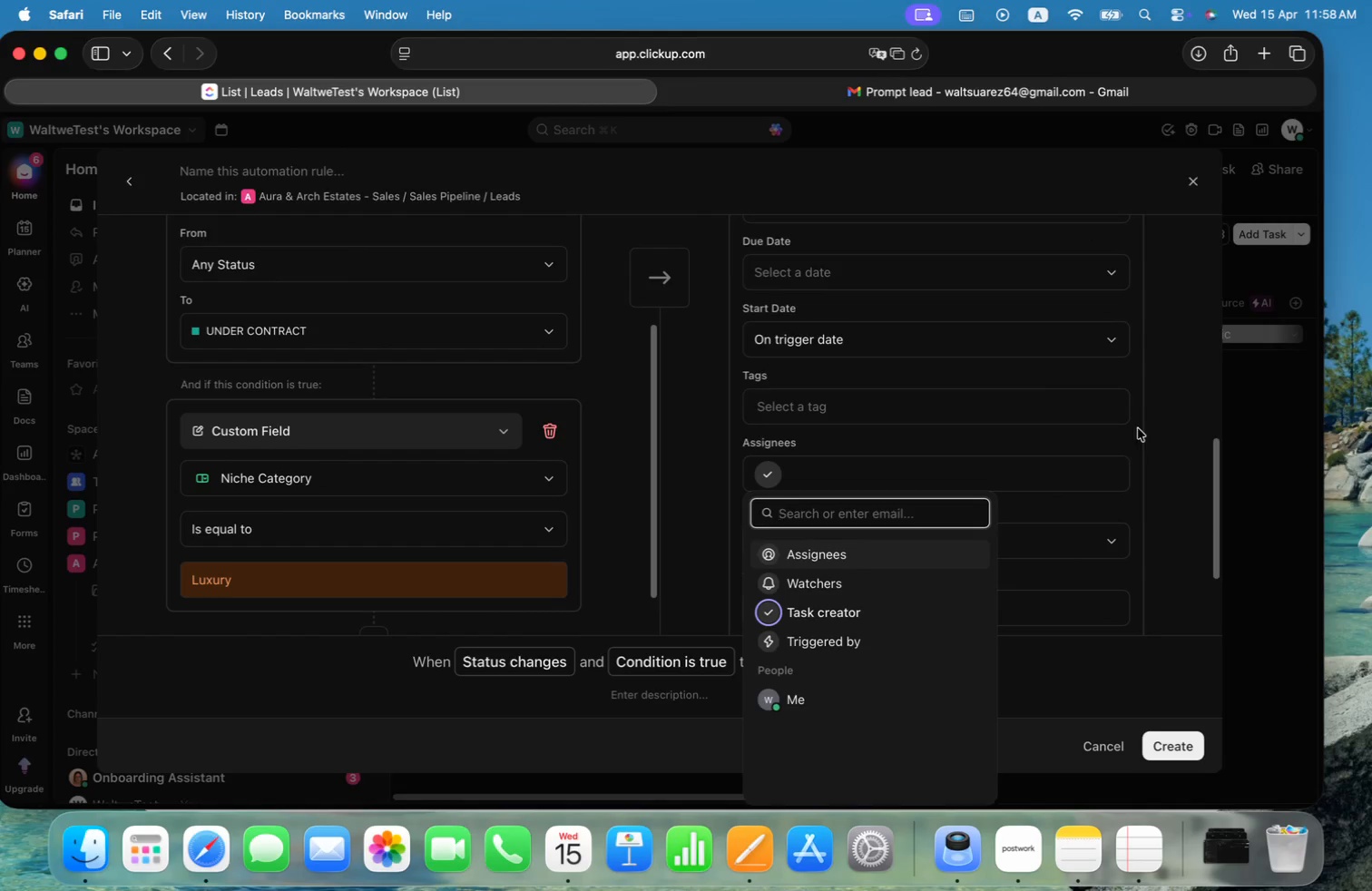 
left_click([1142, 434])
 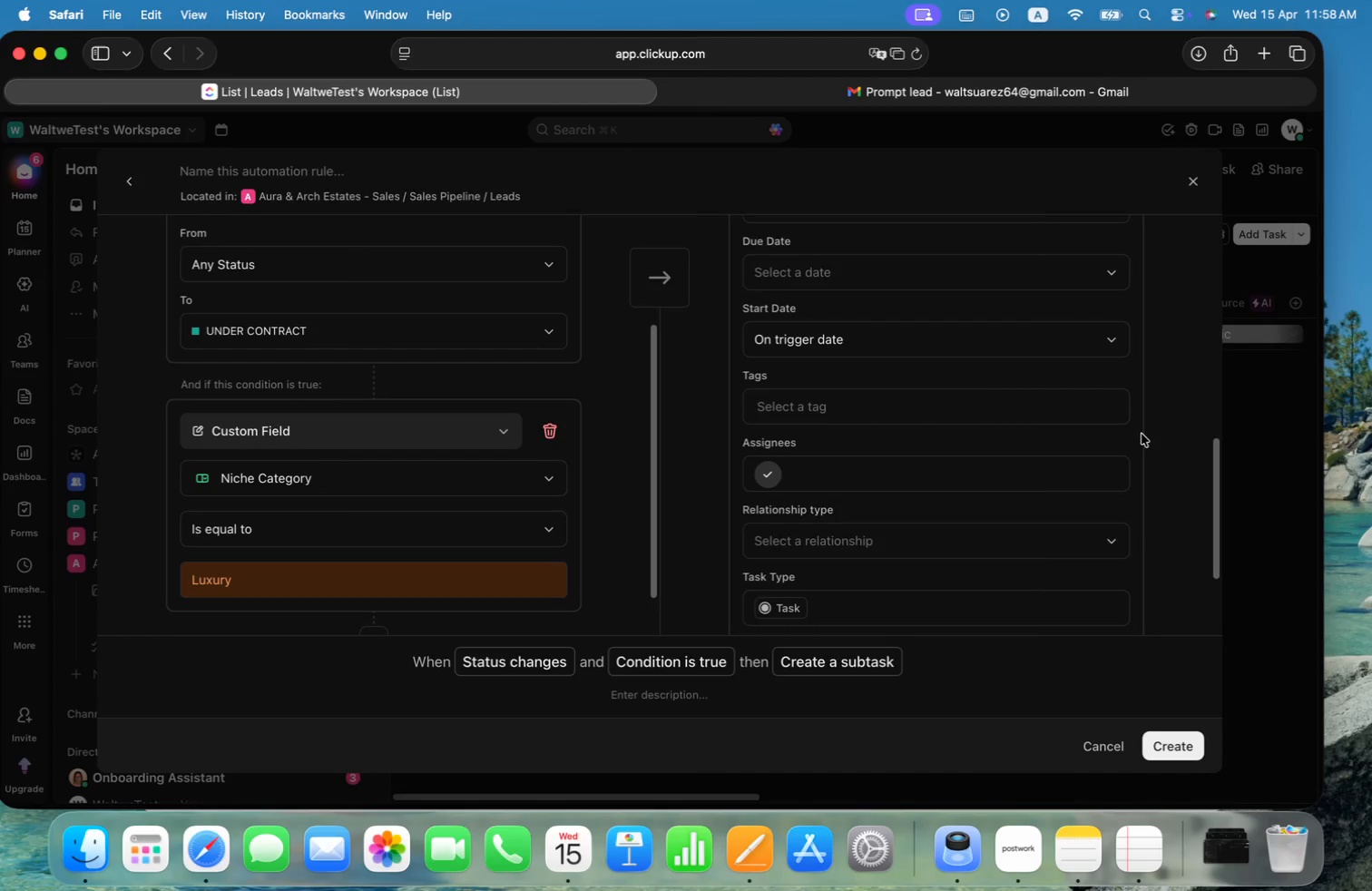 
scroll: coordinate [1142, 434], scroll_direction: down, amount: 45.0
 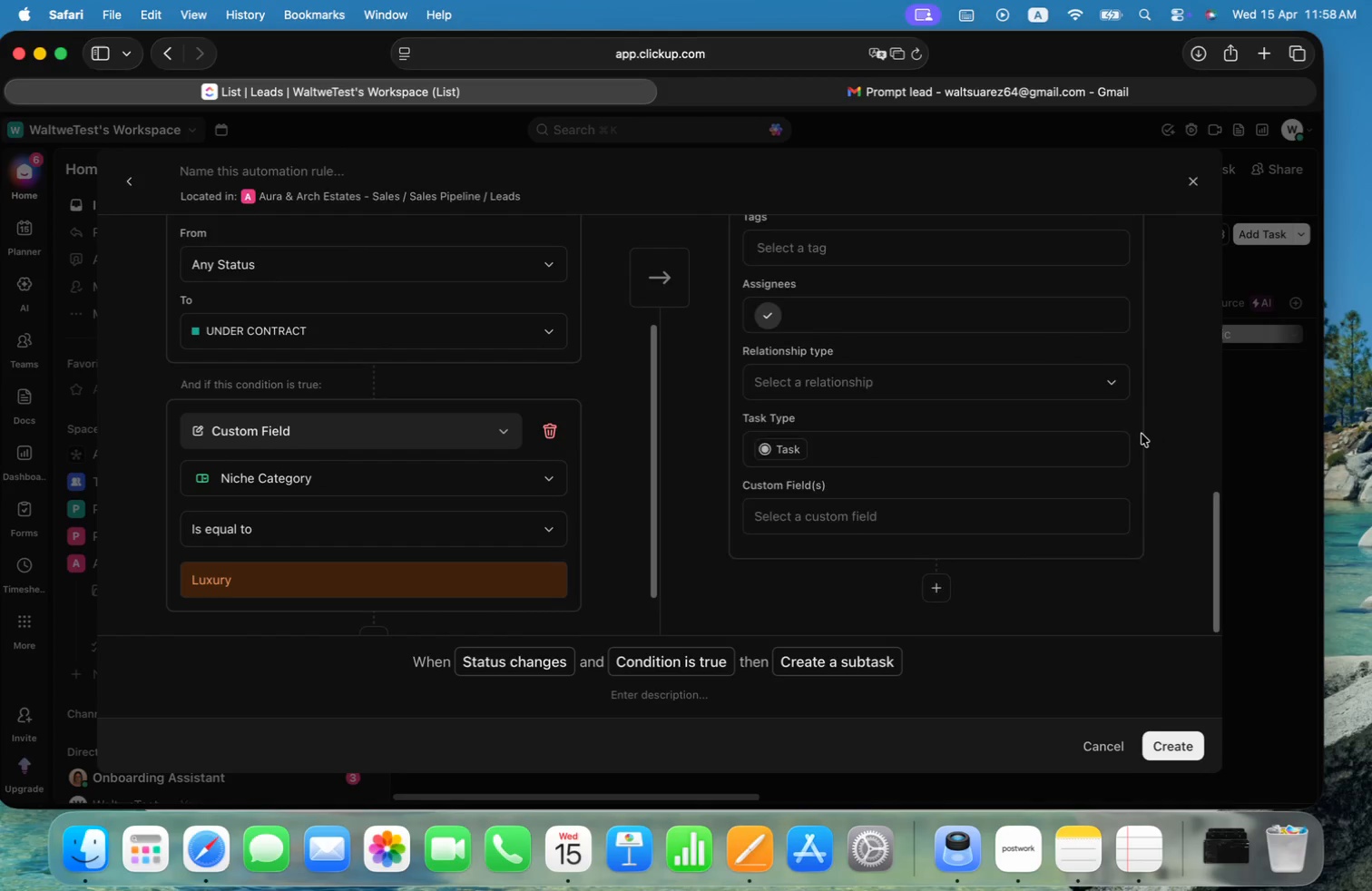 
scroll: coordinate [1142, 434], scroll_direction: up, amount: 15.0
 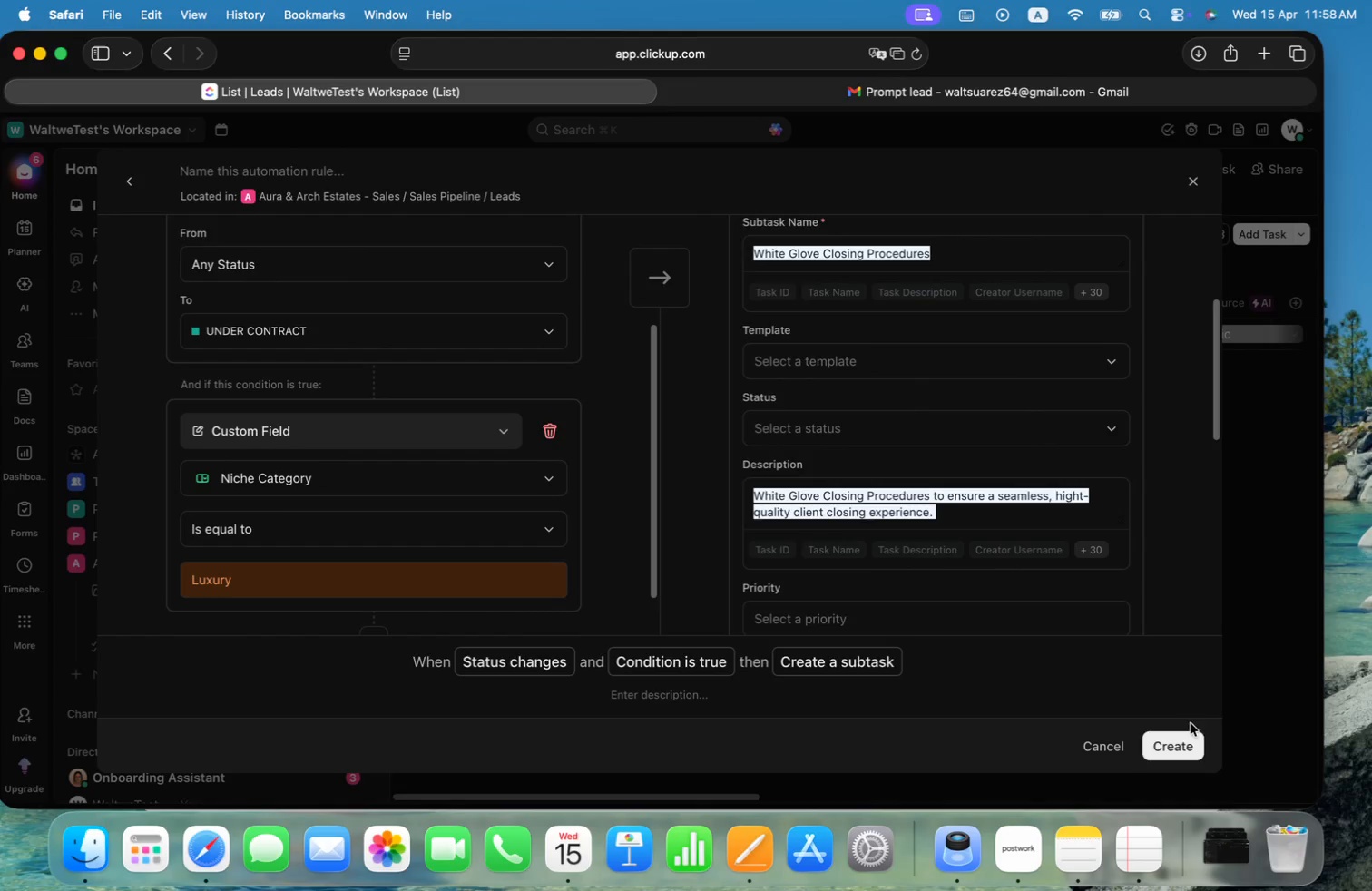 
left_click([1183, 743])
 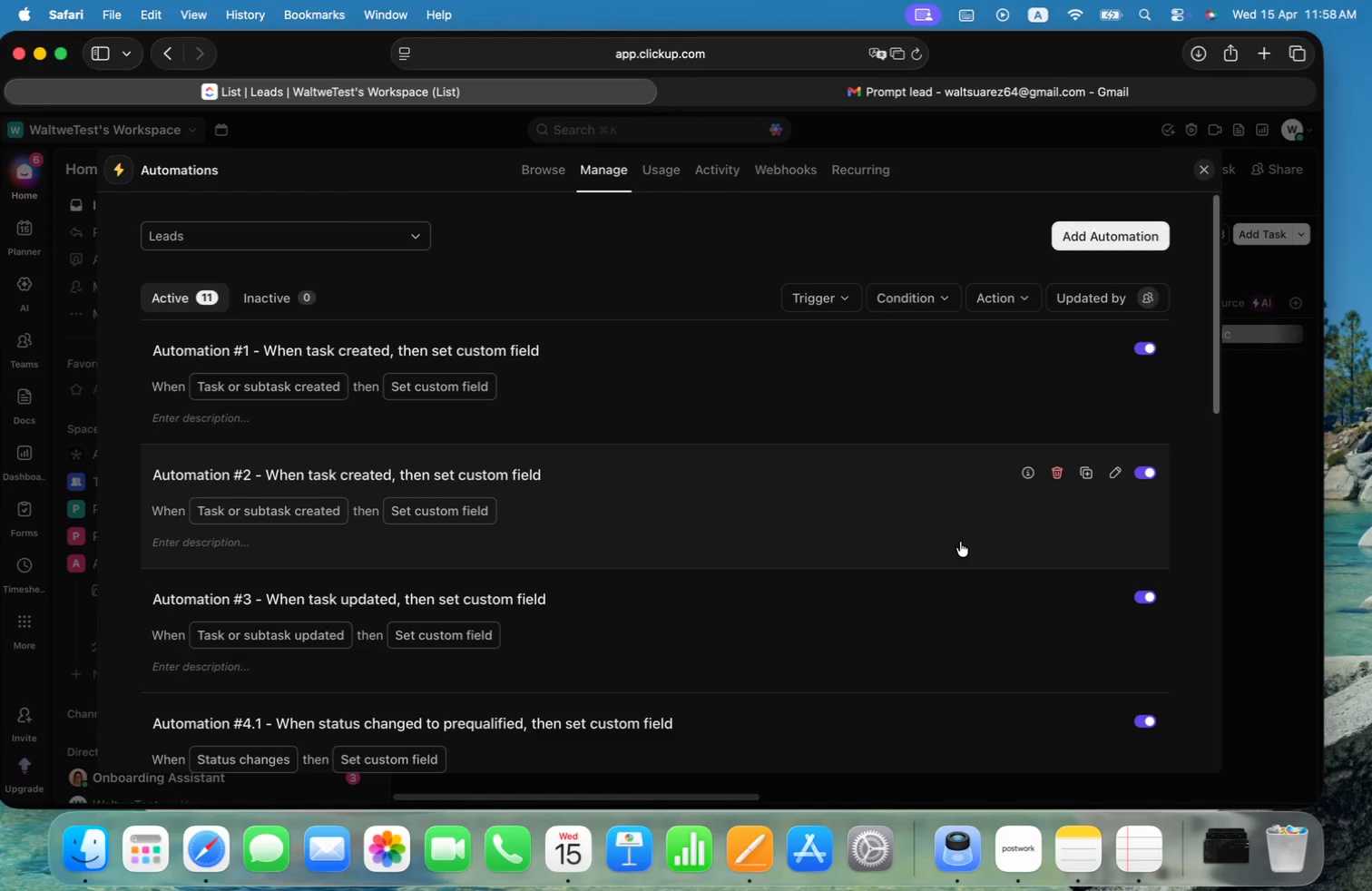 
scroll: coordinate [944, 563], scroll_direction: down, amount: 59.0
 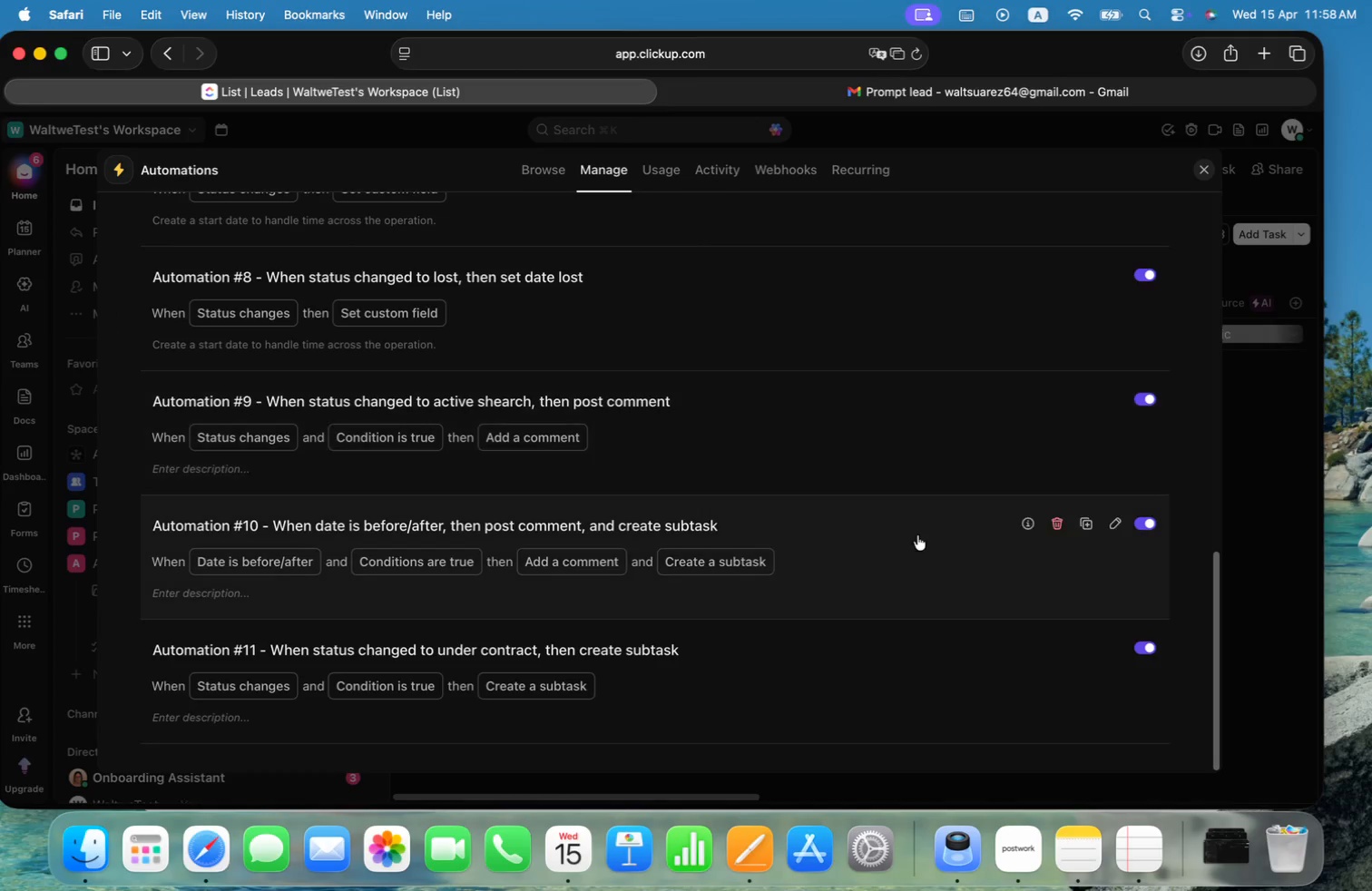 
left_click([918, 538])
 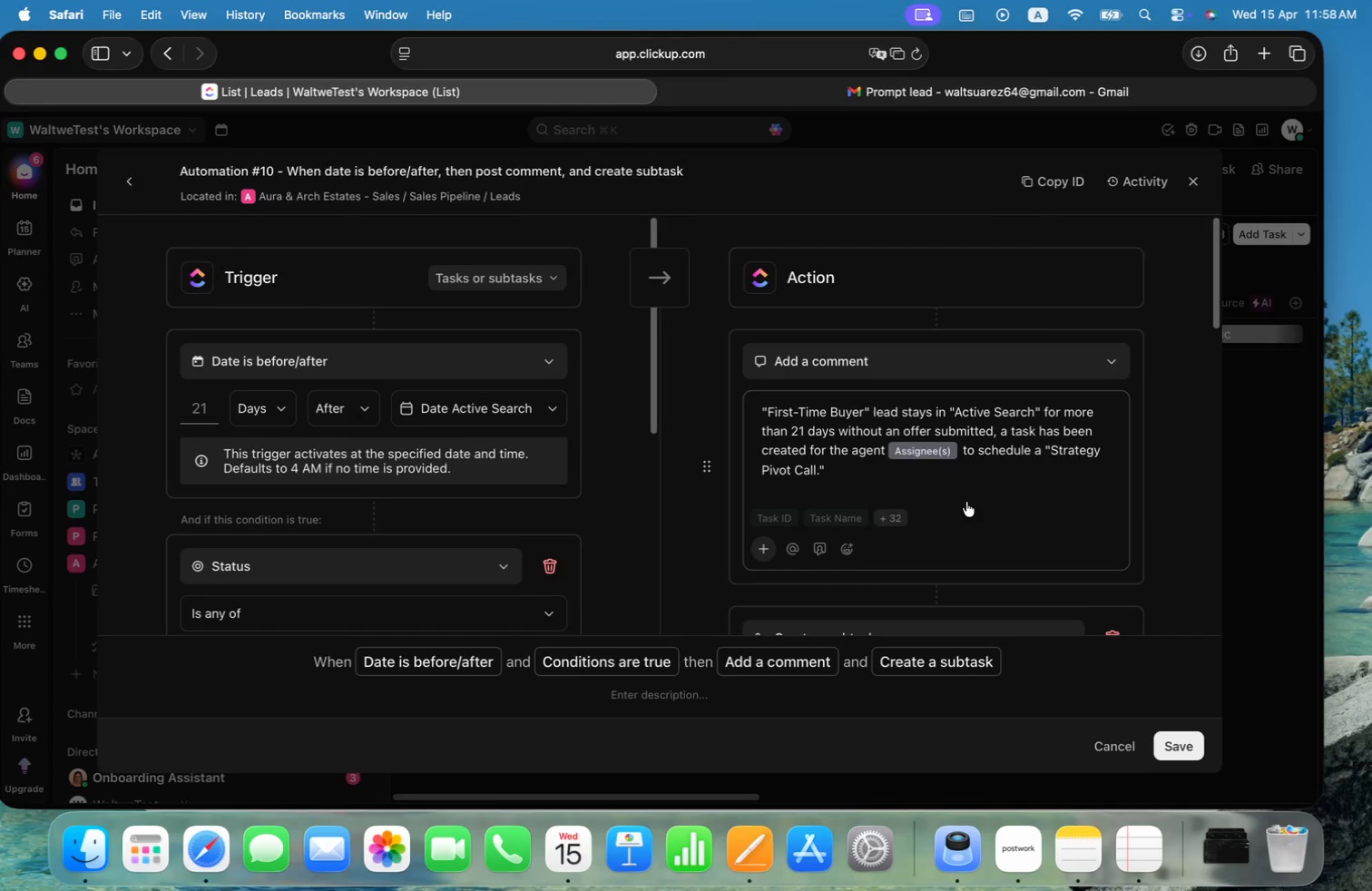 
scroll: coordinate [1014, 439], scroll_direction: down, amount: 11.0
 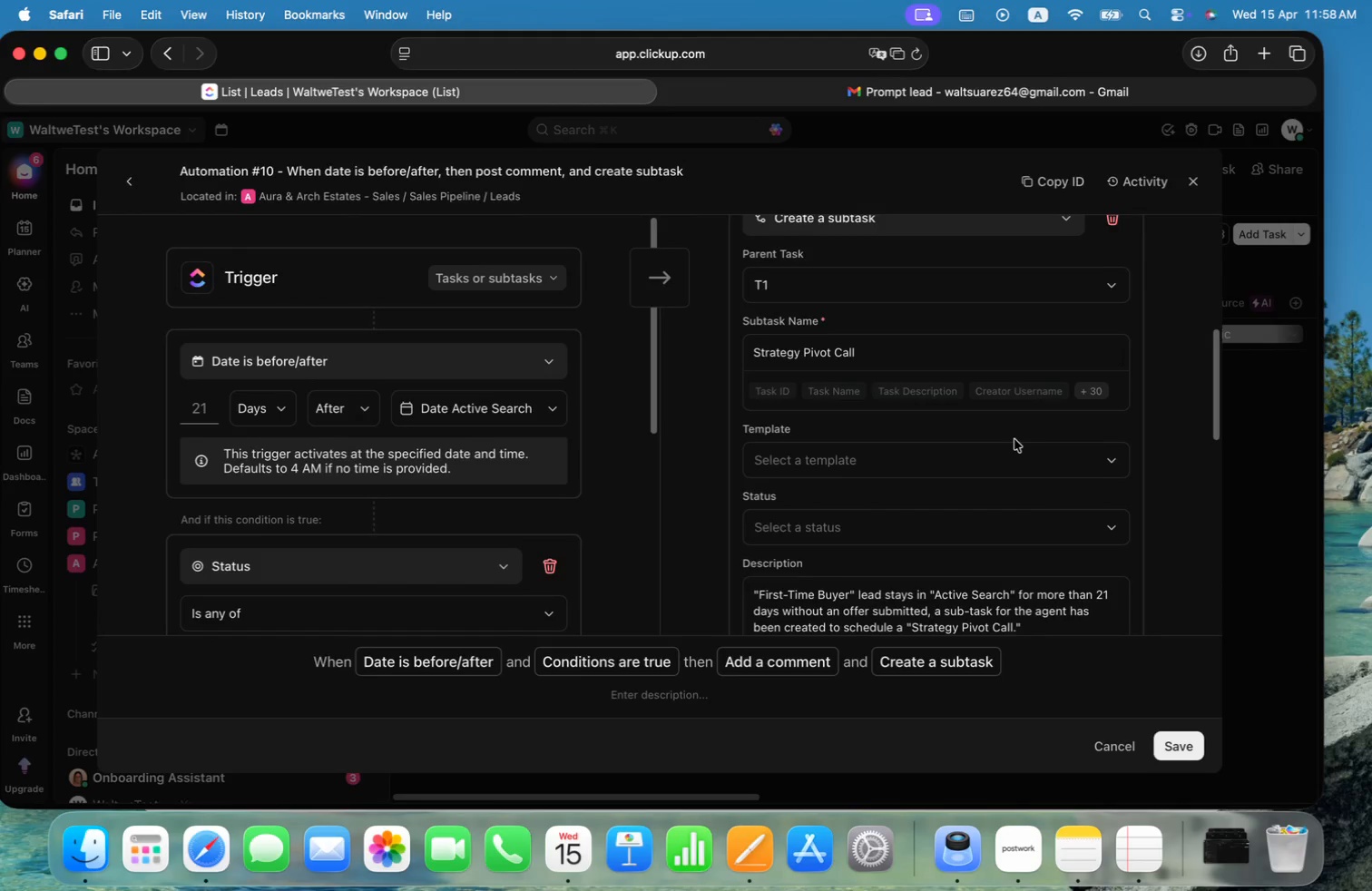 
scroll: coordinate [1014, 439], scroll_direction: up, amount: 2.0
 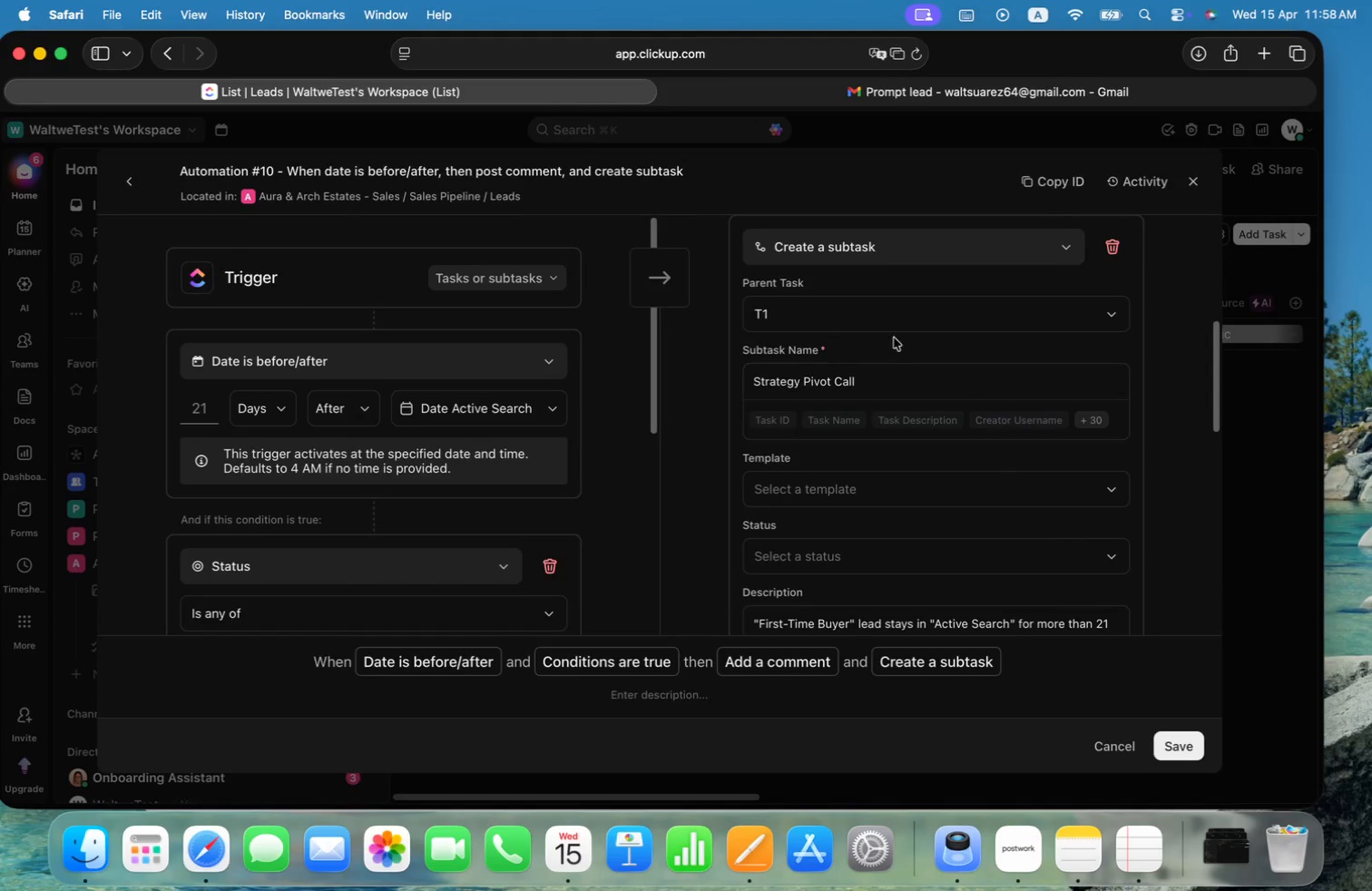 
left_click([906, 314])
 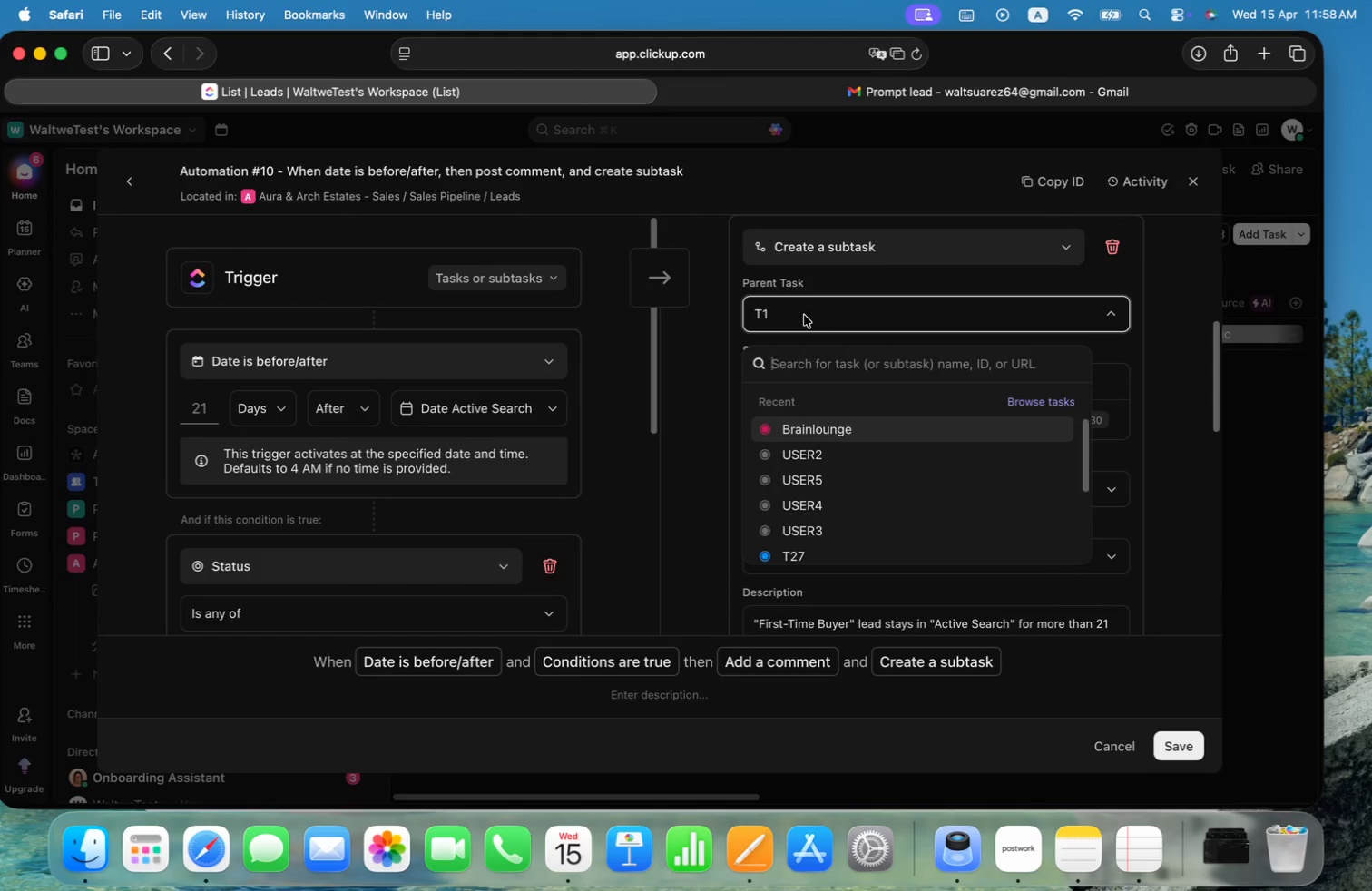 
left_click_drag(start_coordinate=[801, 315], to_coordinate=[715, 314])
 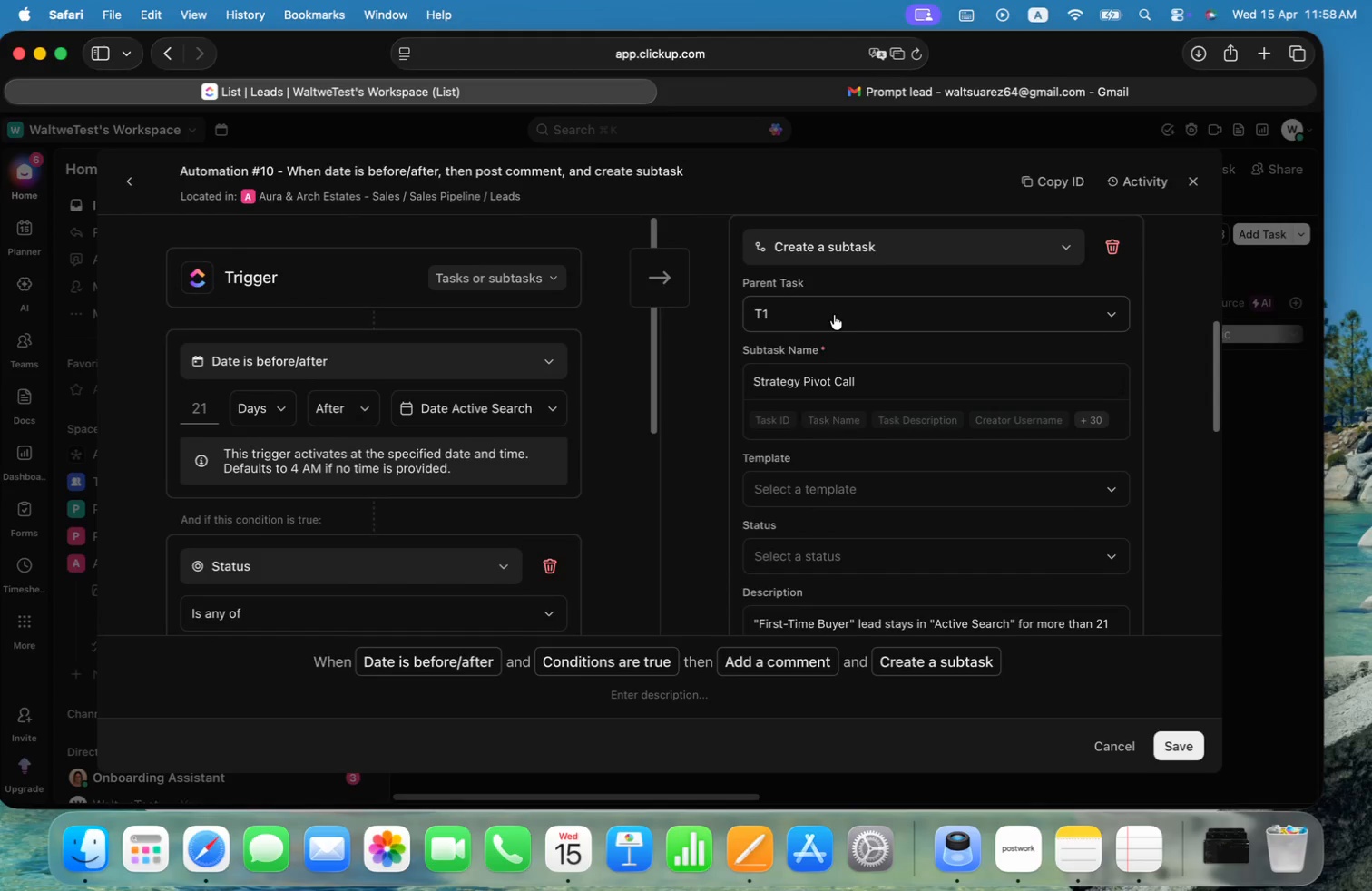 
left_click([848, 315])
 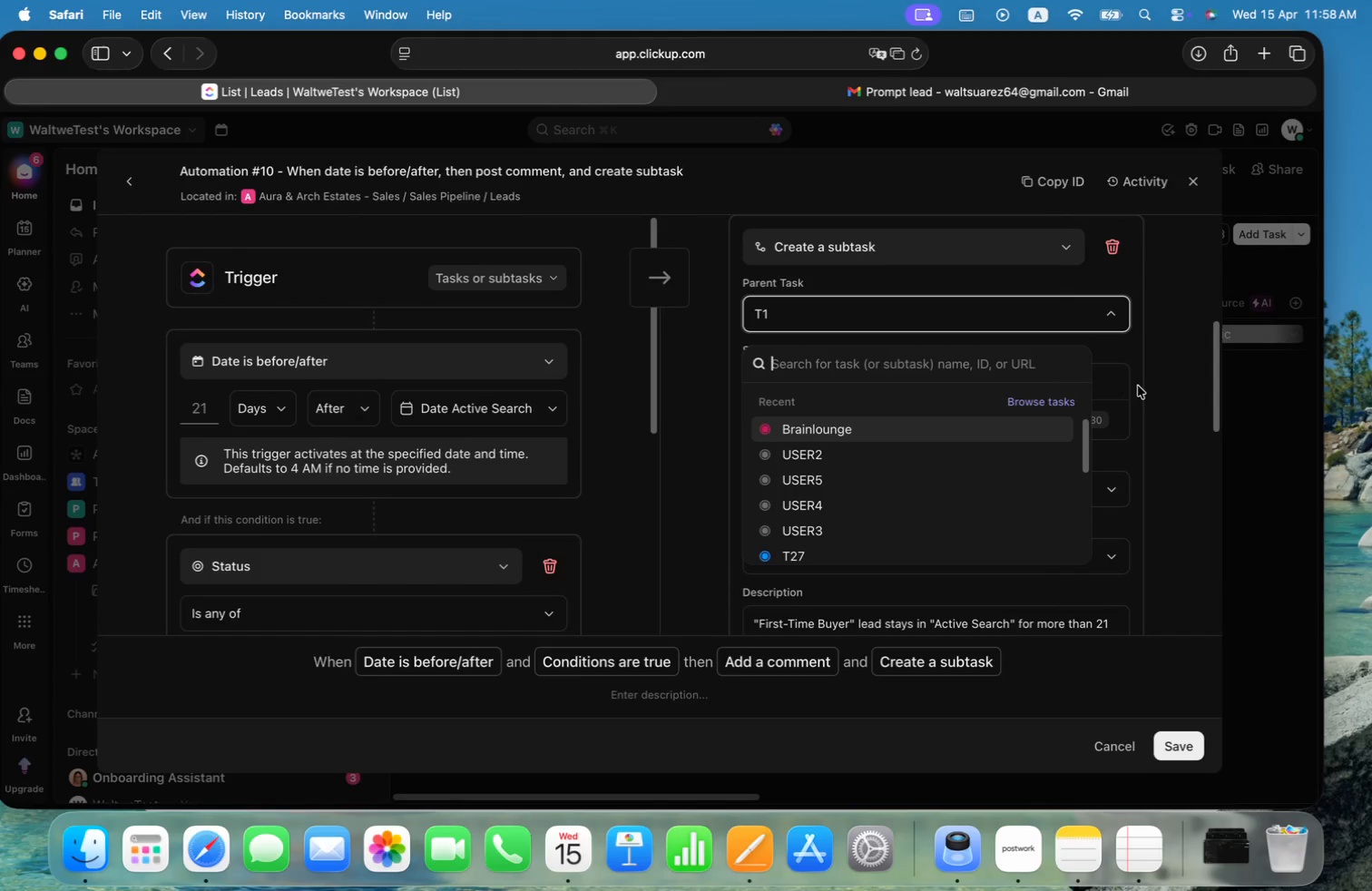 
scroll: coordinate [1025, 469], scroll_direction: up, amount: 8.0
 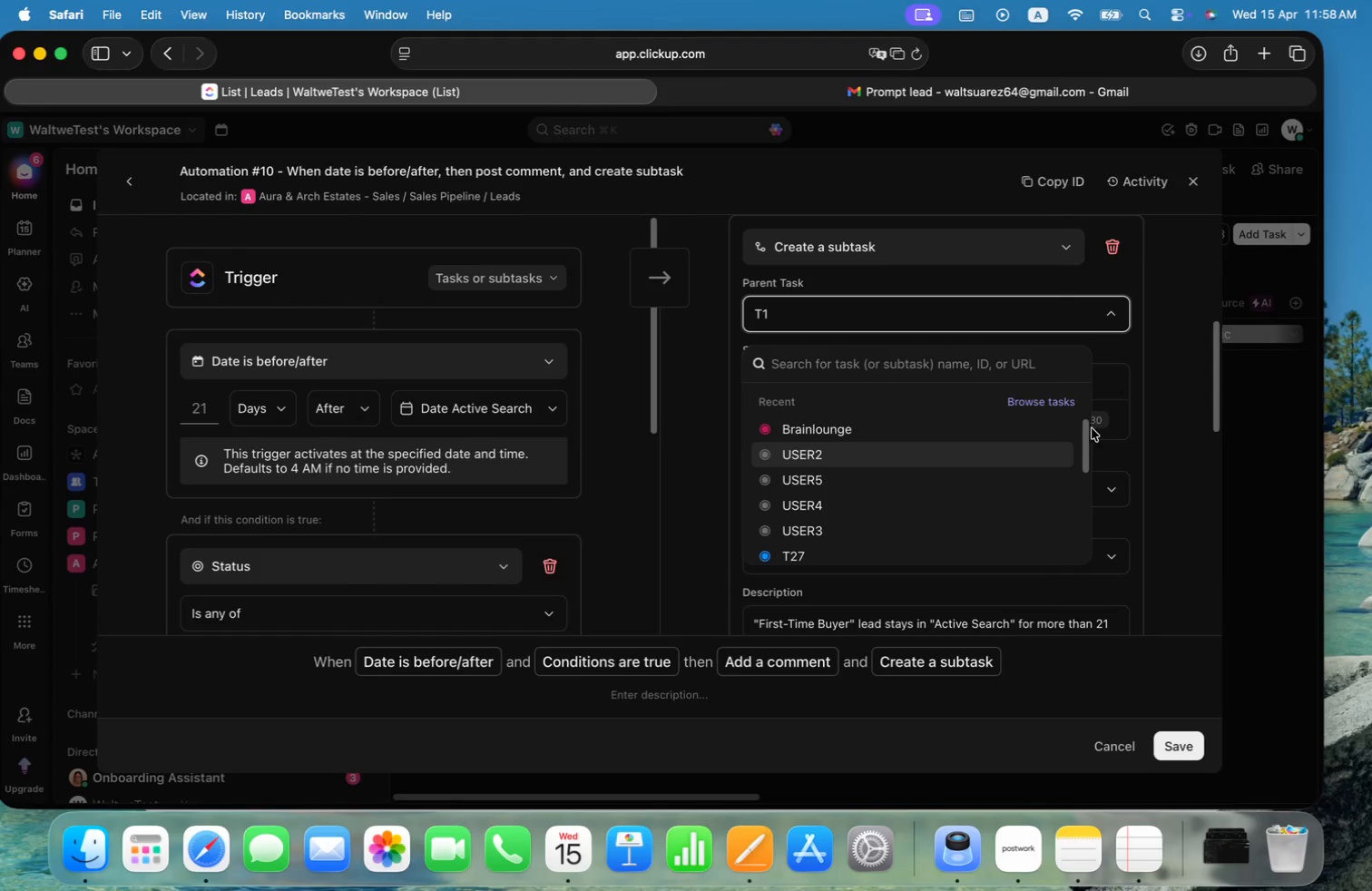 
left_click_drag(start_coordinate=[1087, 428], to_coordinate=[1125, 377])
 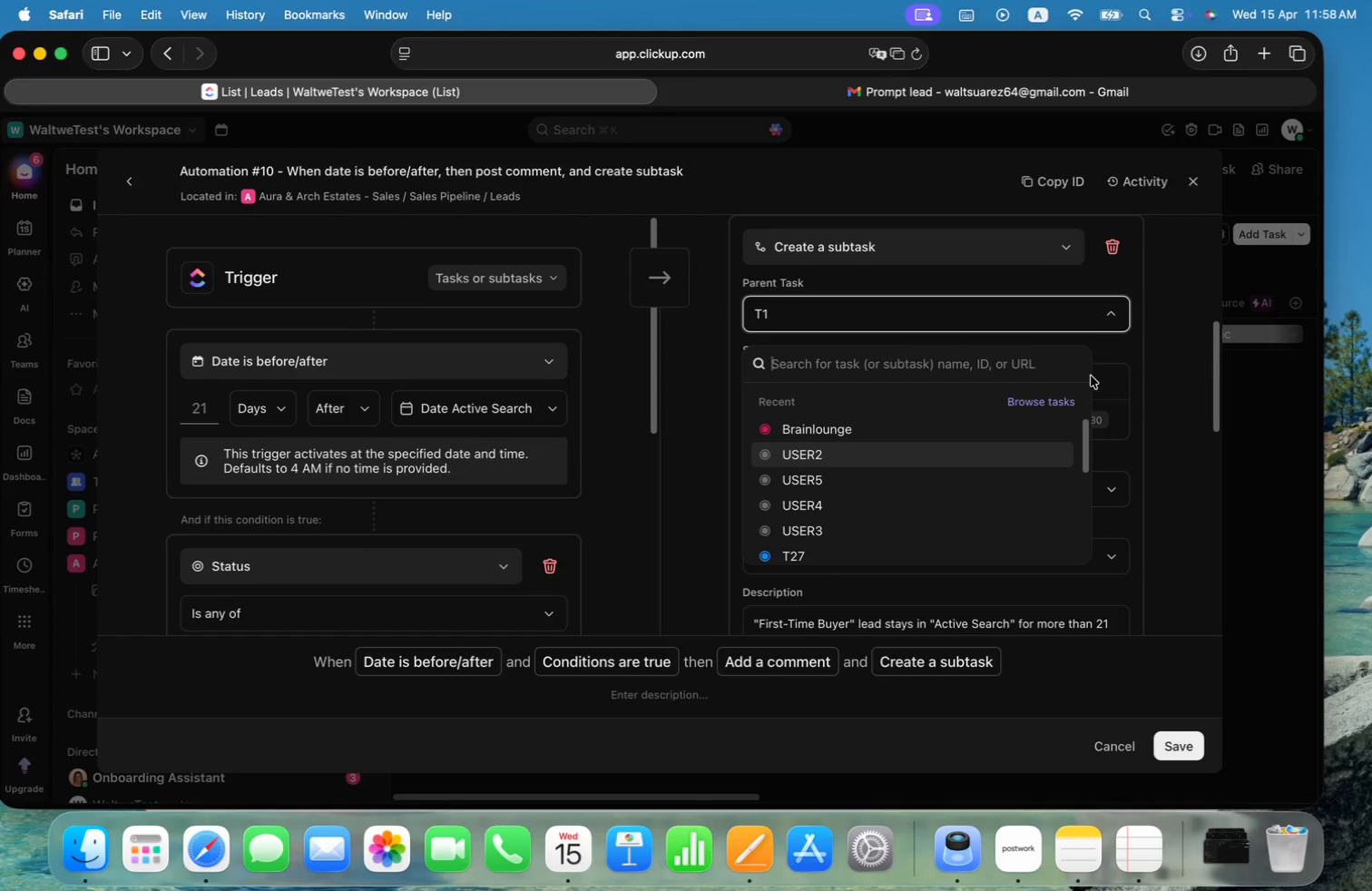 
left_click([781, 401])
 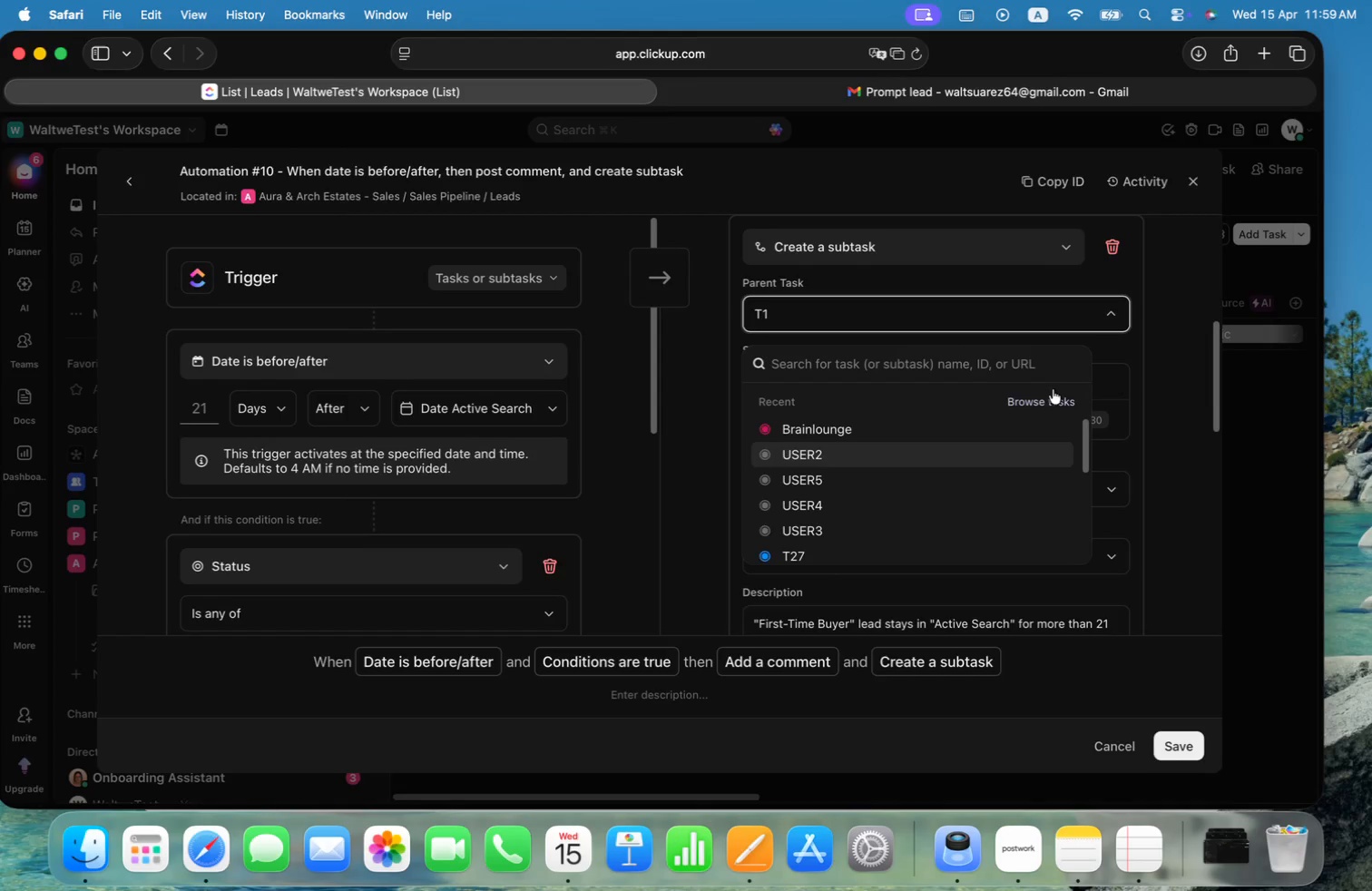 
left_click([1170, 332])
 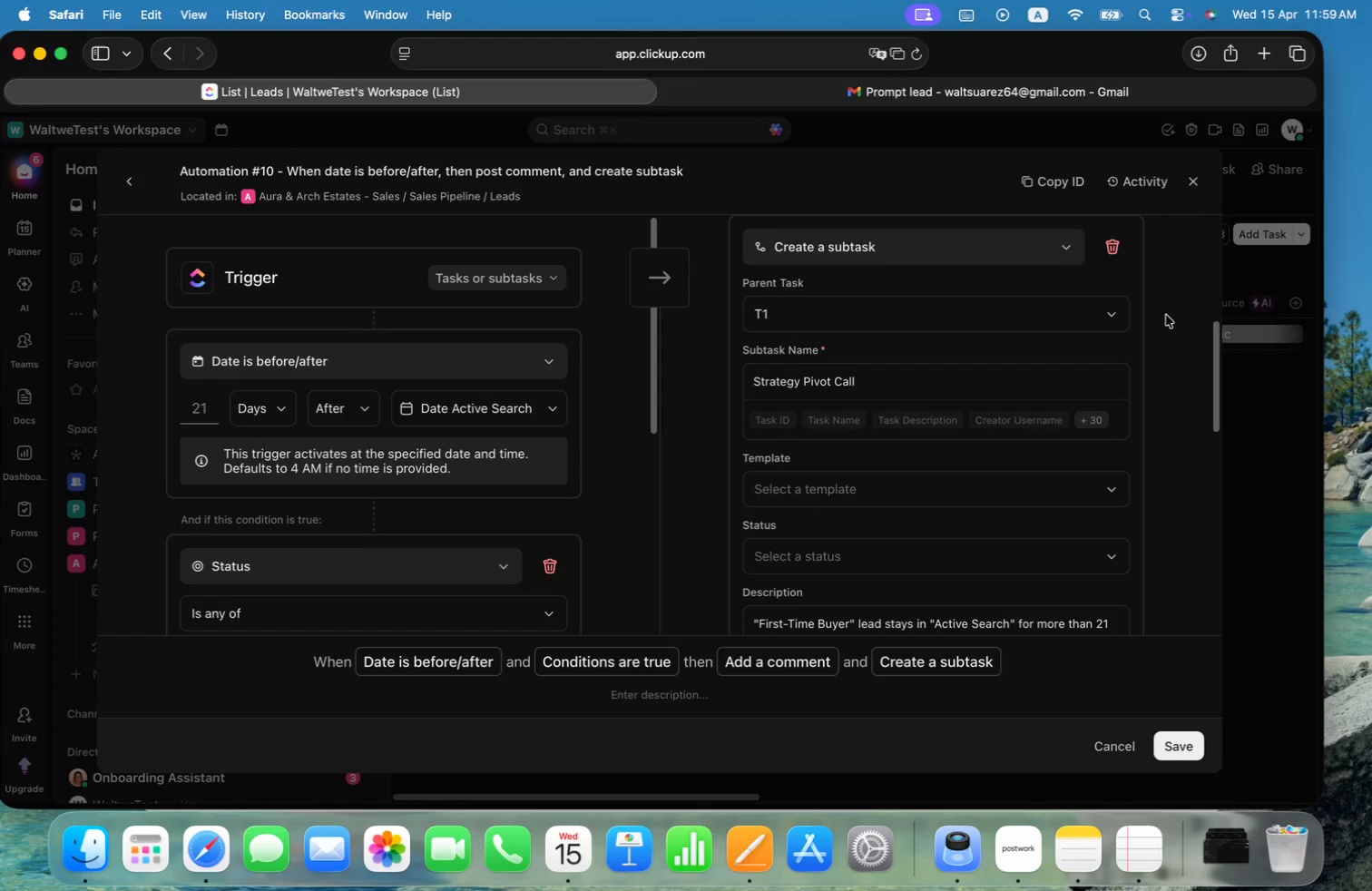 
mouse_move([1166, 206])
 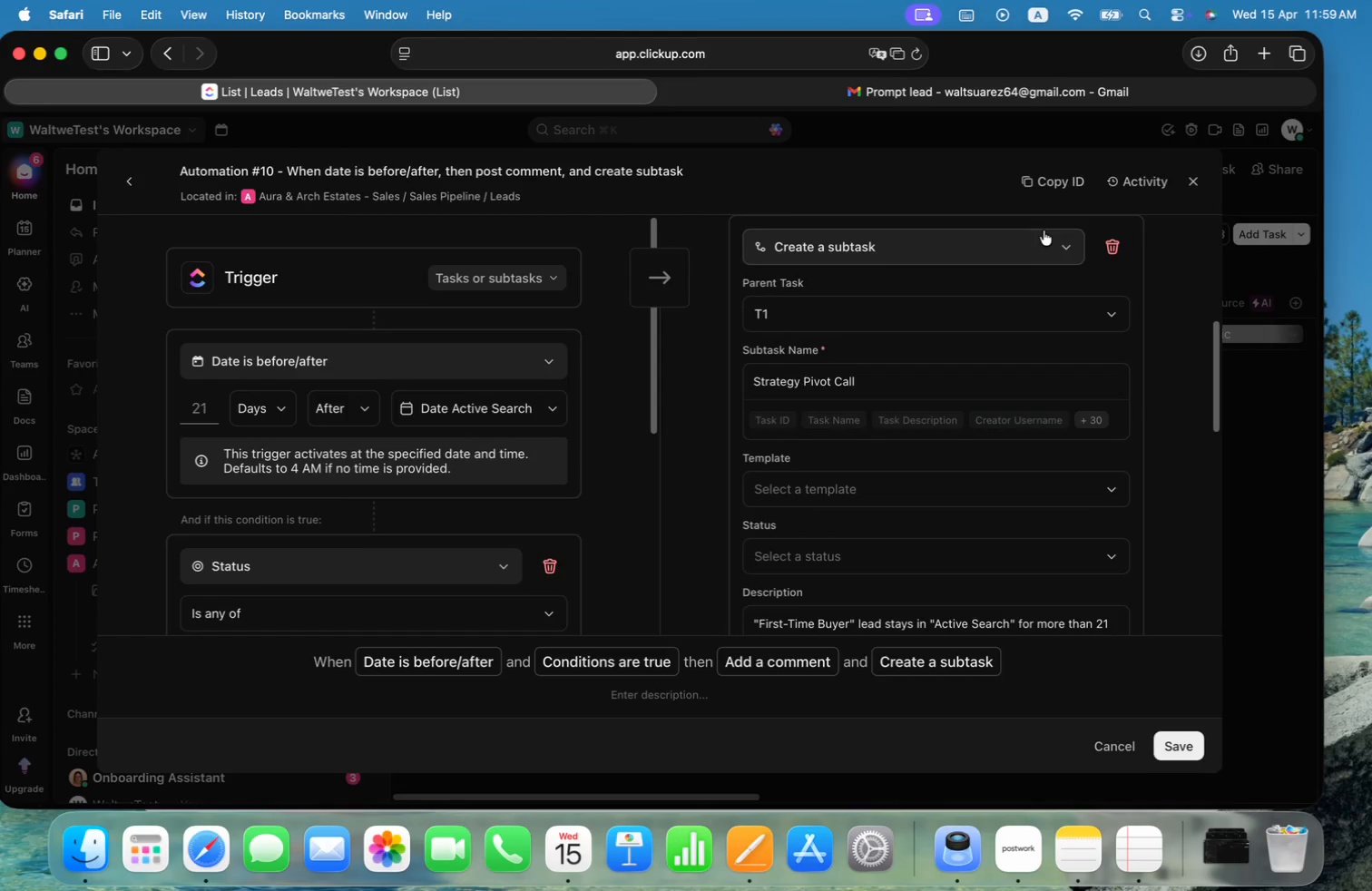 
left_click([1045, 239])
 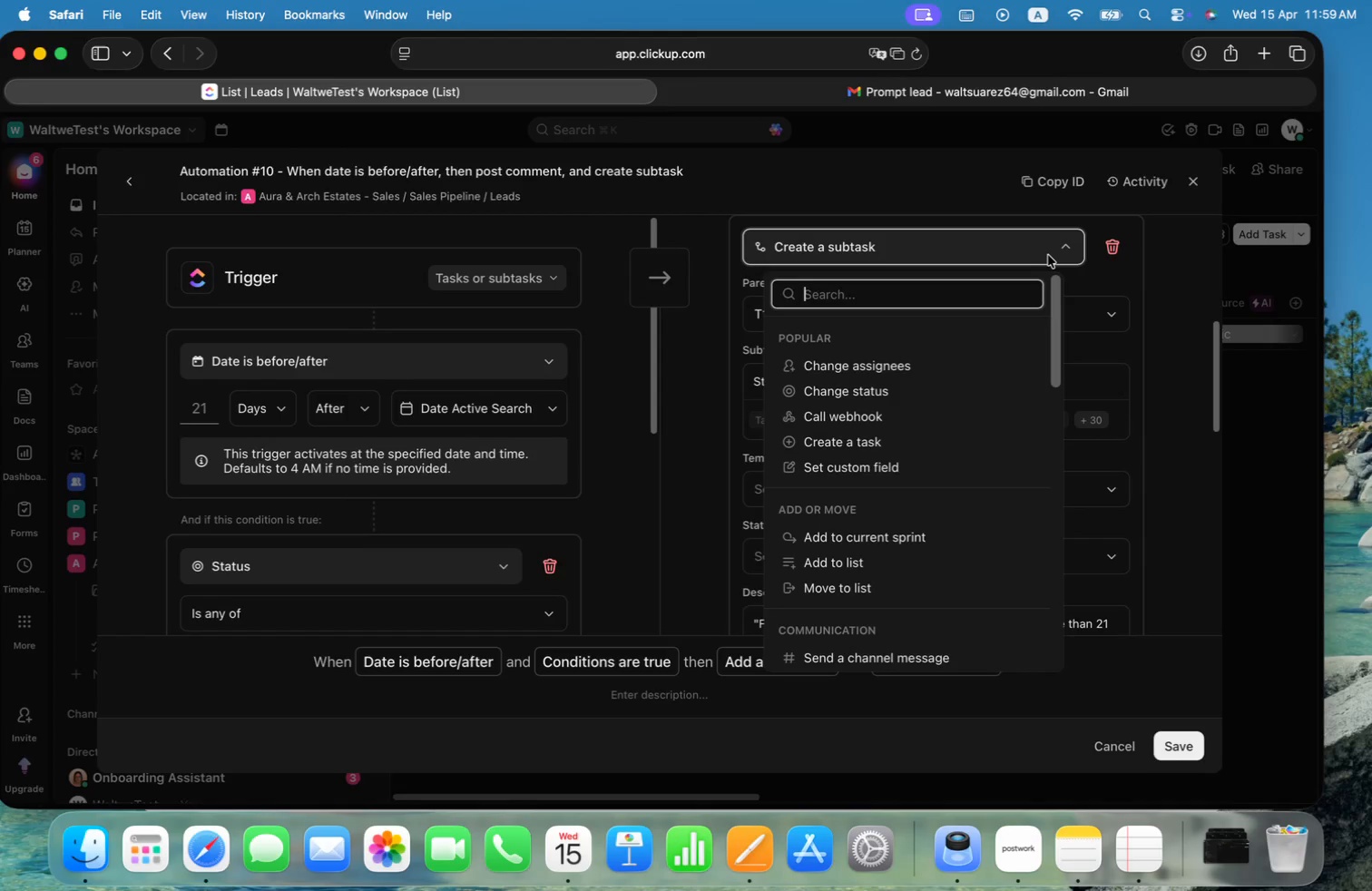 
type(creat)
 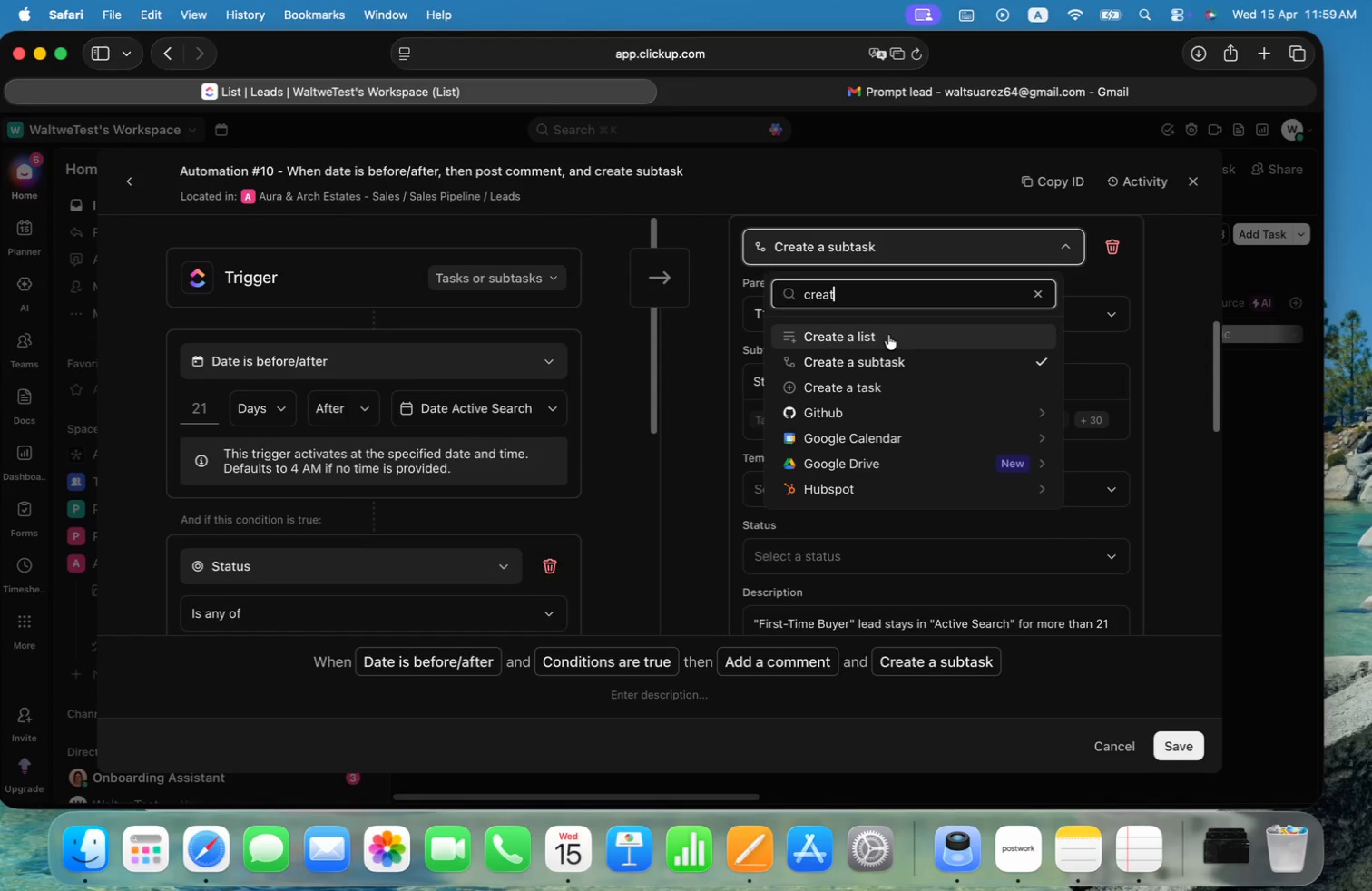 
wait(7.68)
 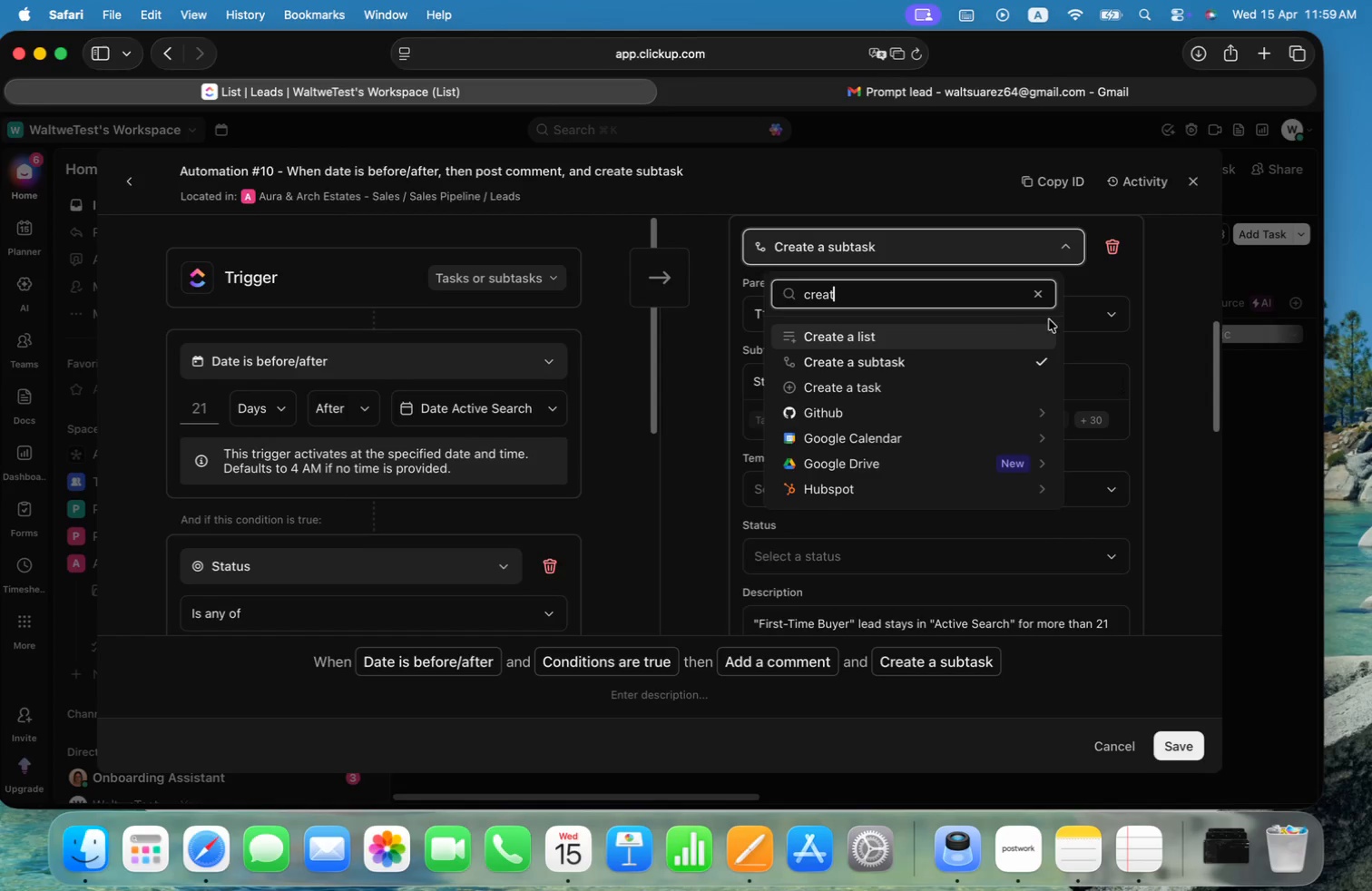 
key(Meta+CommandLeft)
 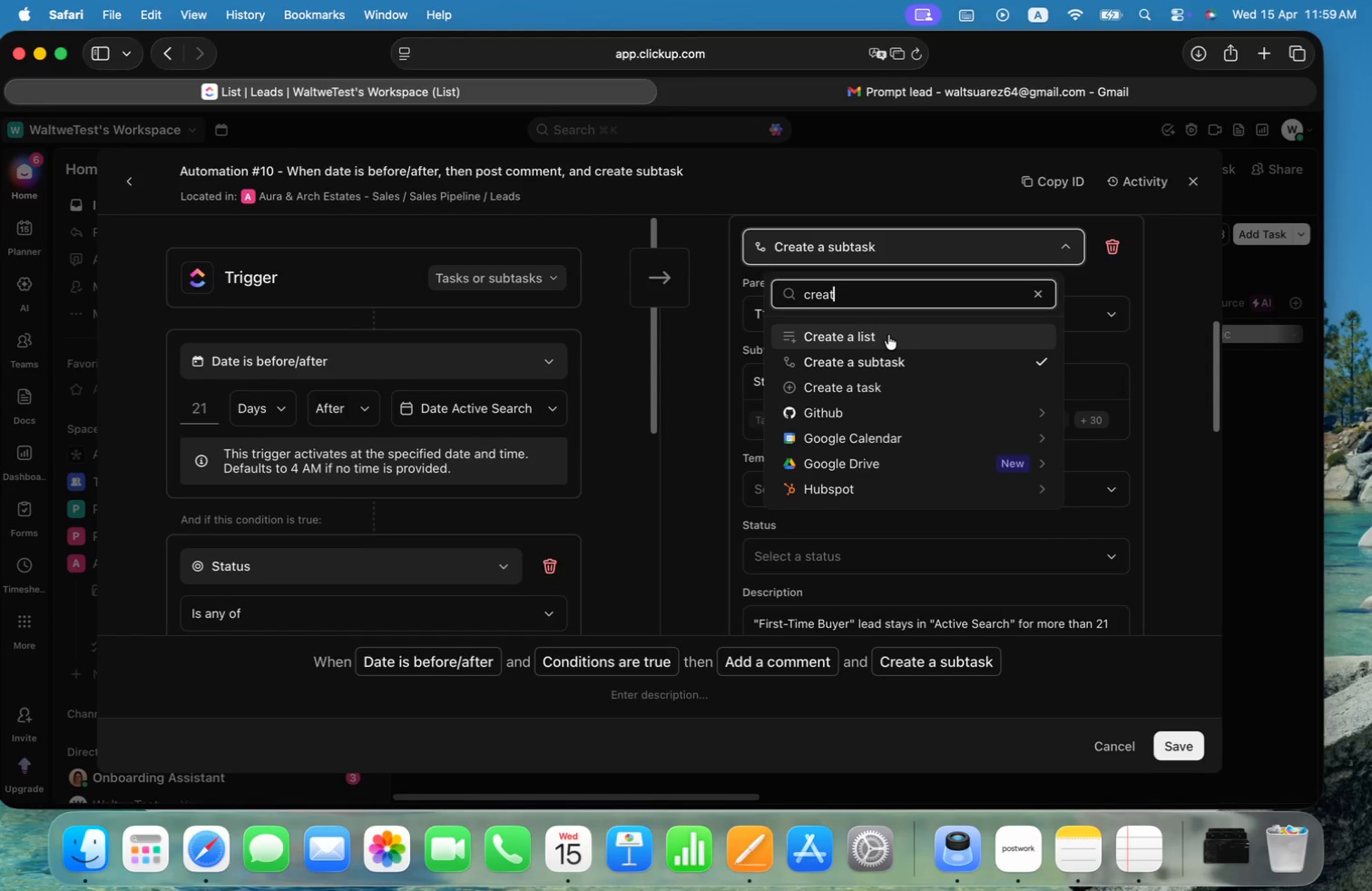 
key(Meta+Tab)